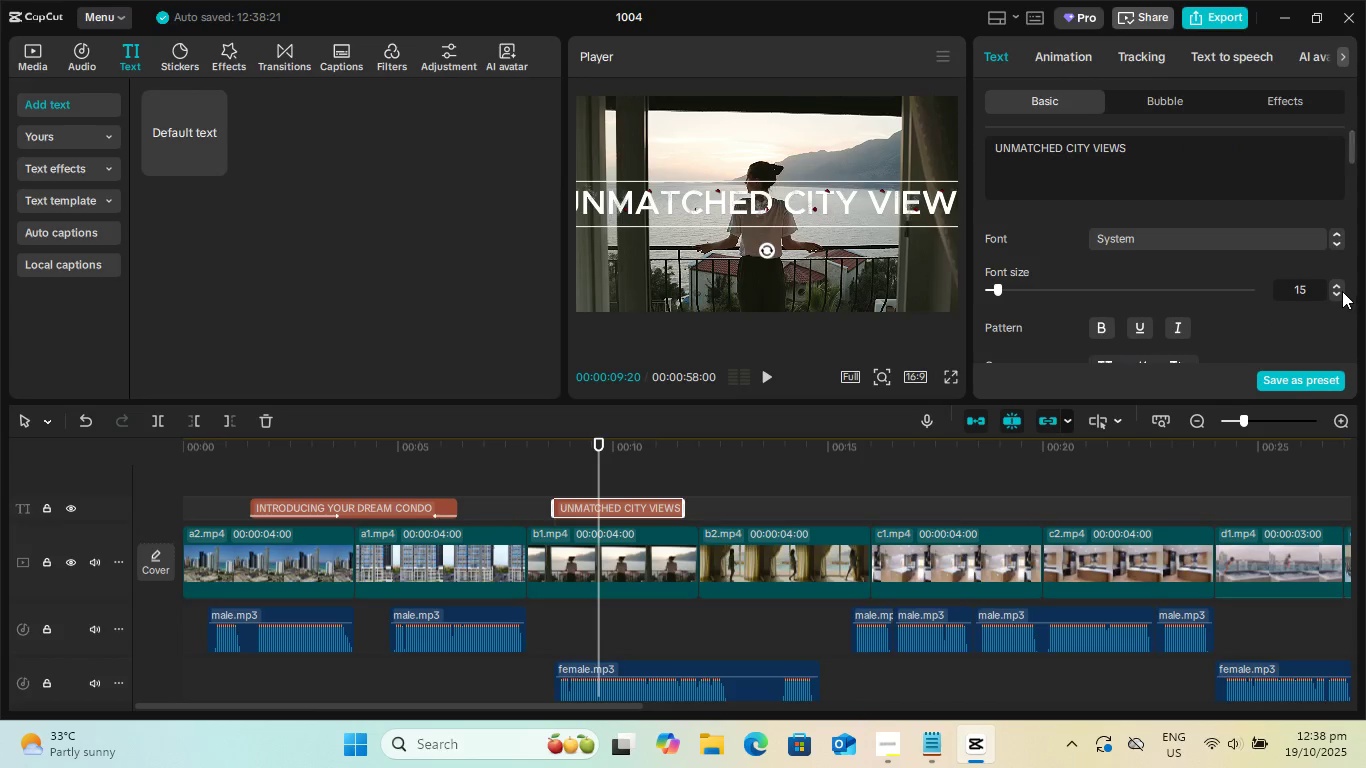 
double_click([1341, 292])
 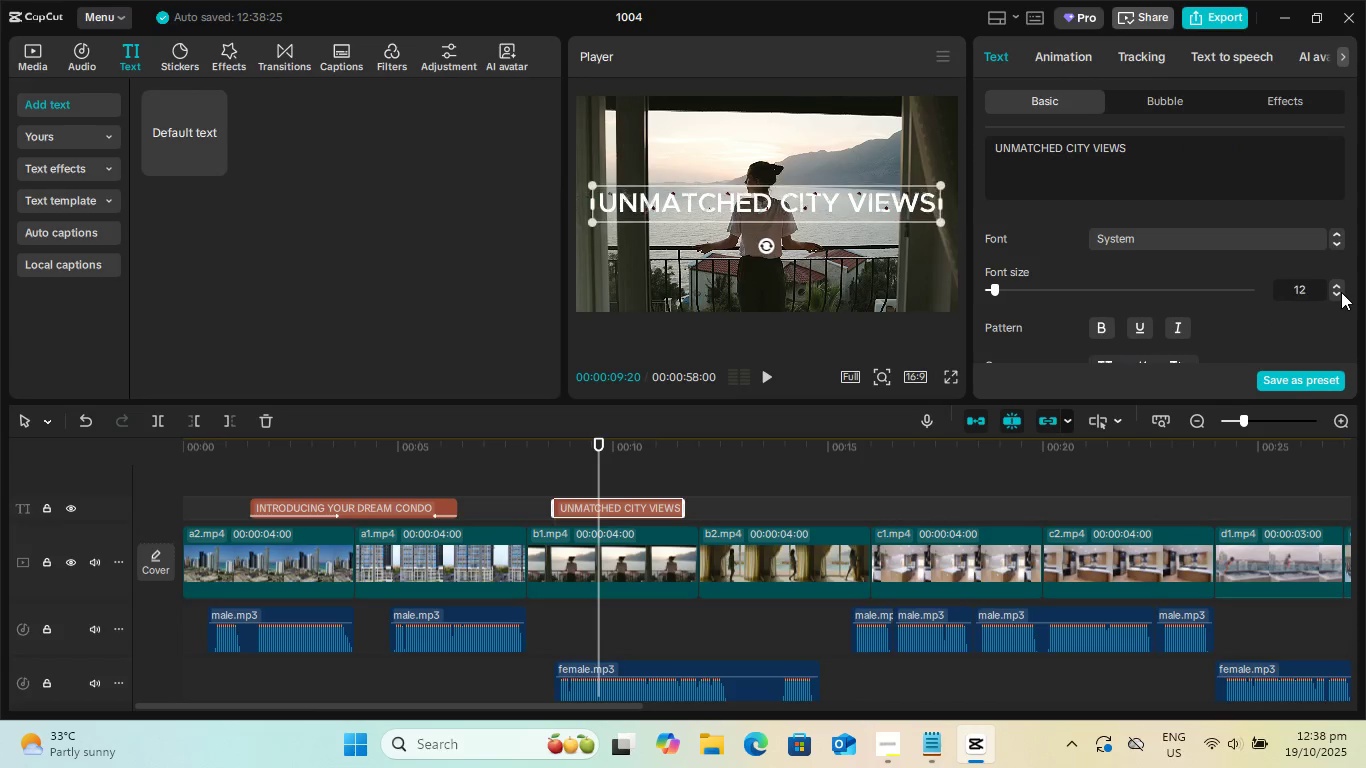 
triple_click([1341, 292])
 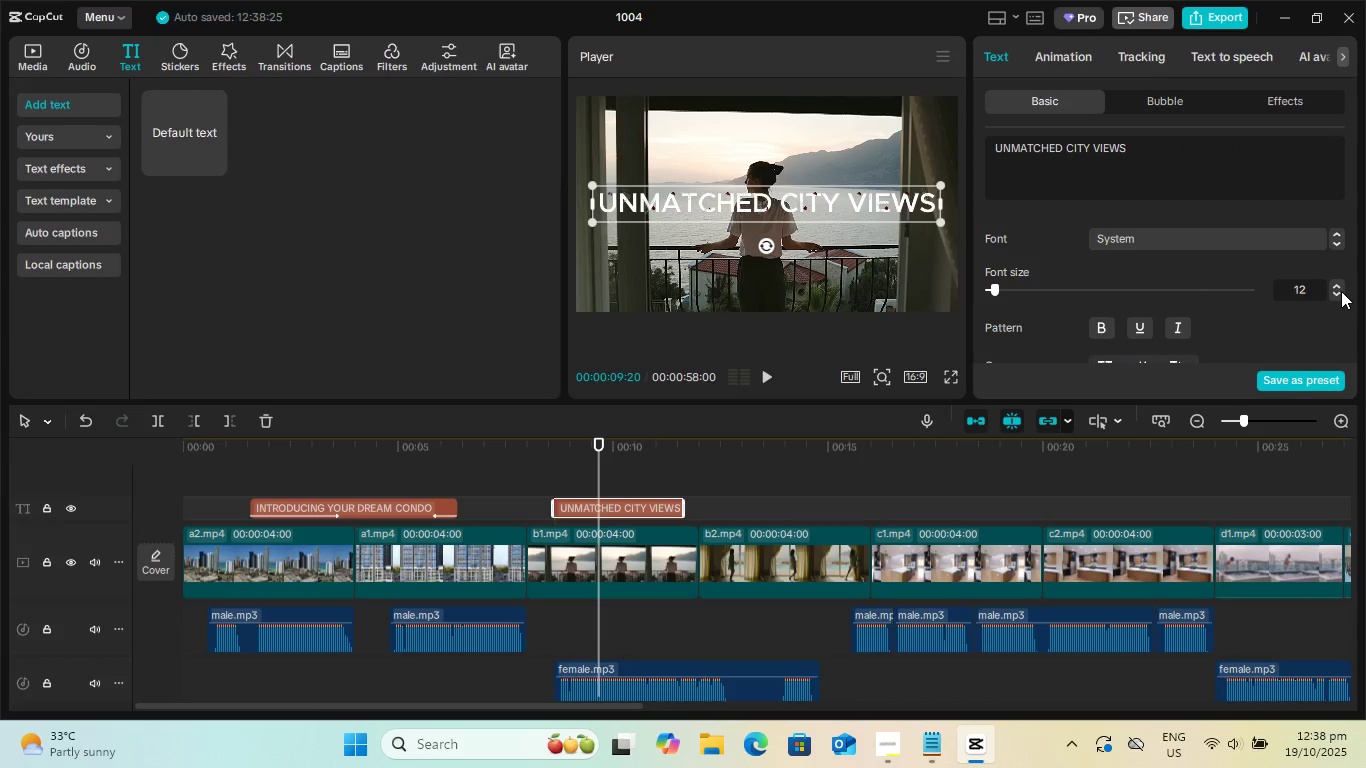 
triple_click([1341, 291])
 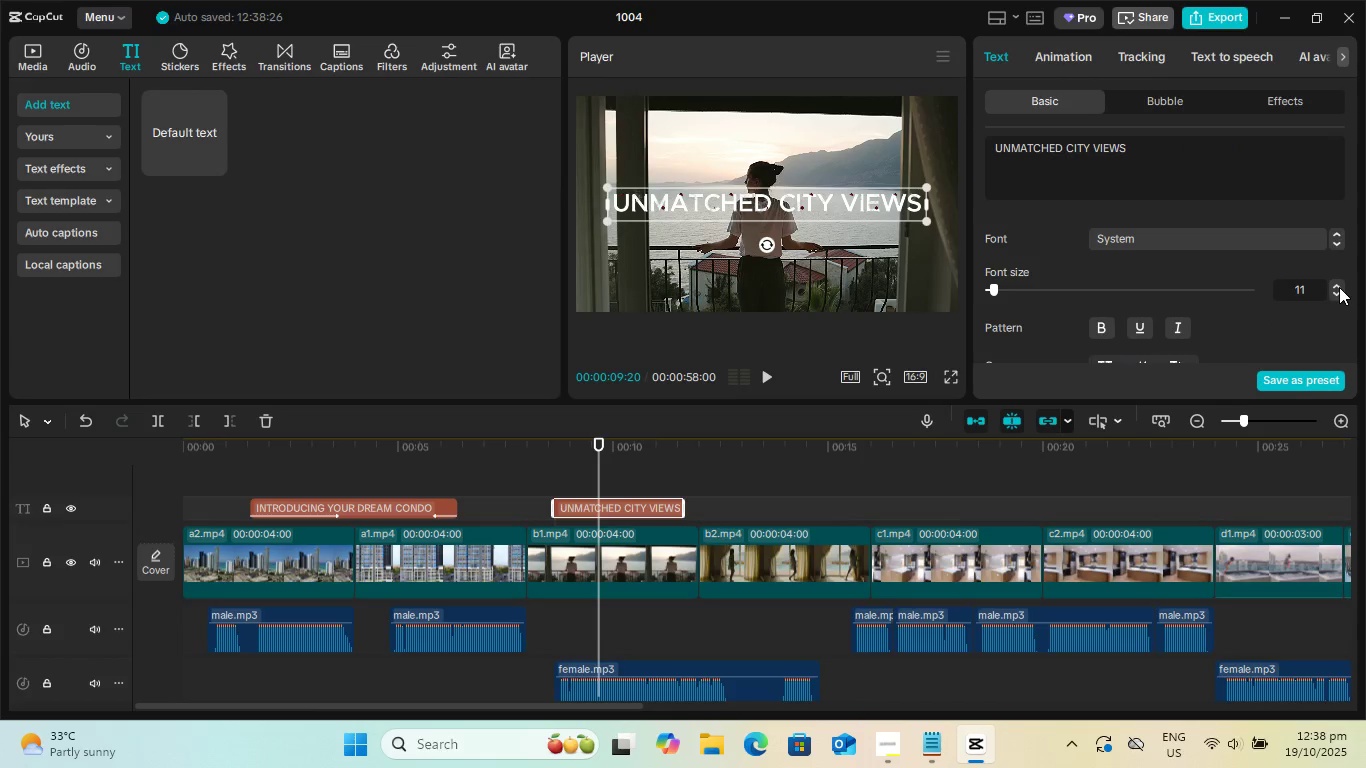 
left_click([1338, 286])
 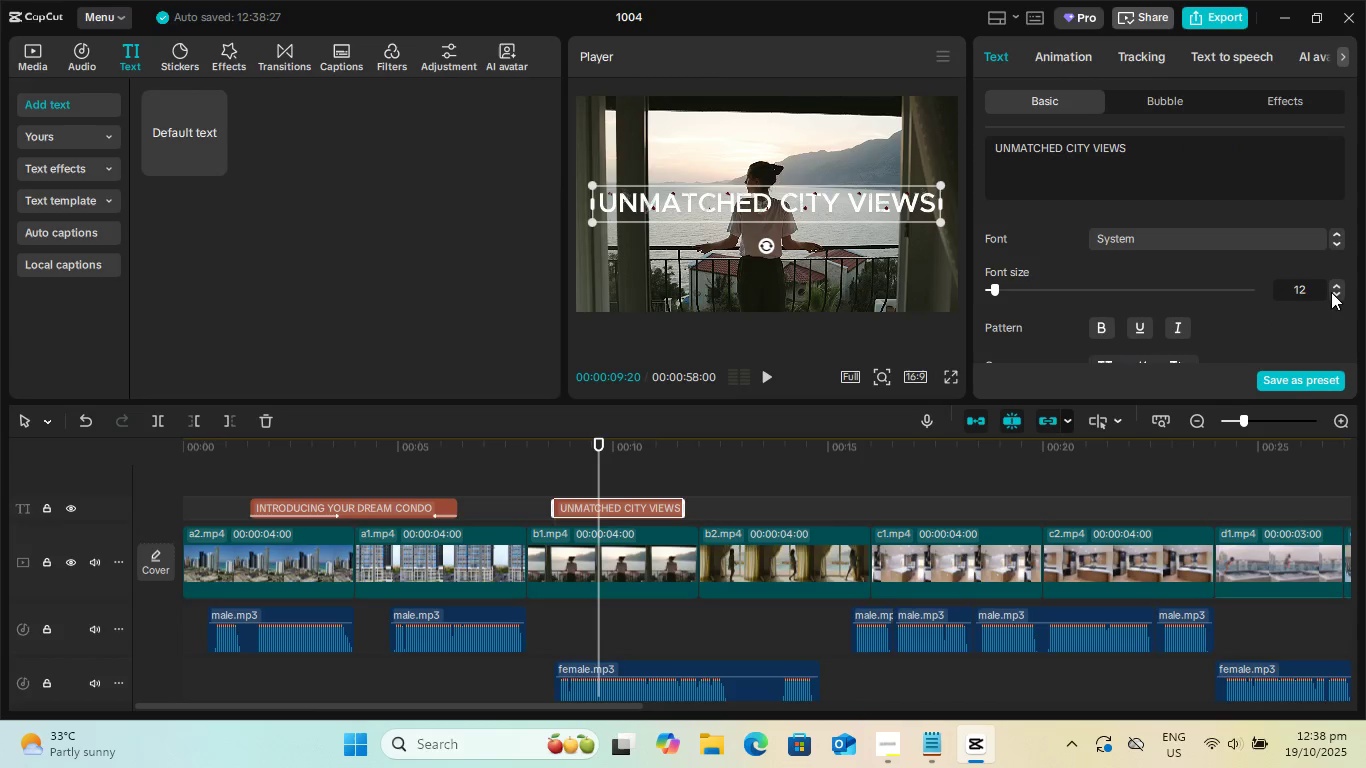 
double_click([1331, 291])
 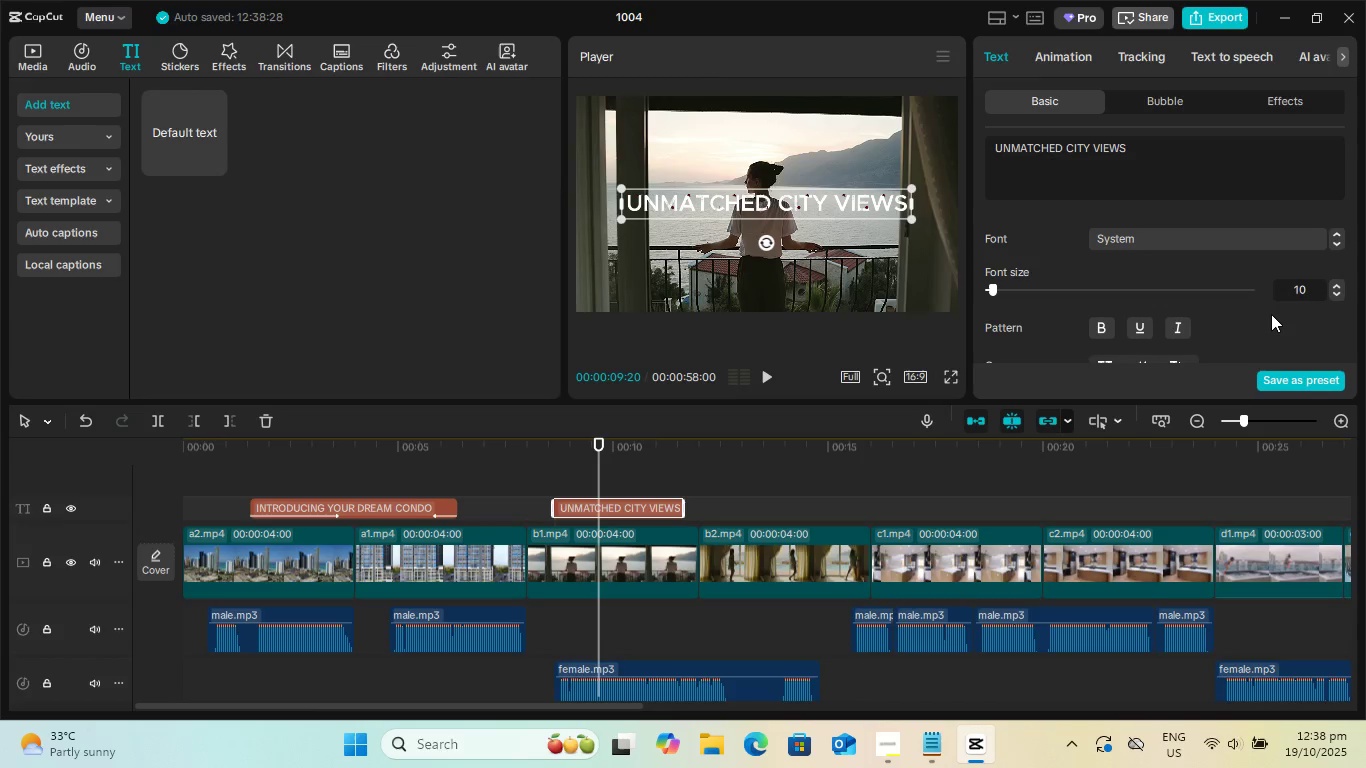 
scroll: coordinate [1212, 303], scroll_direction: down, amount: 6.0
 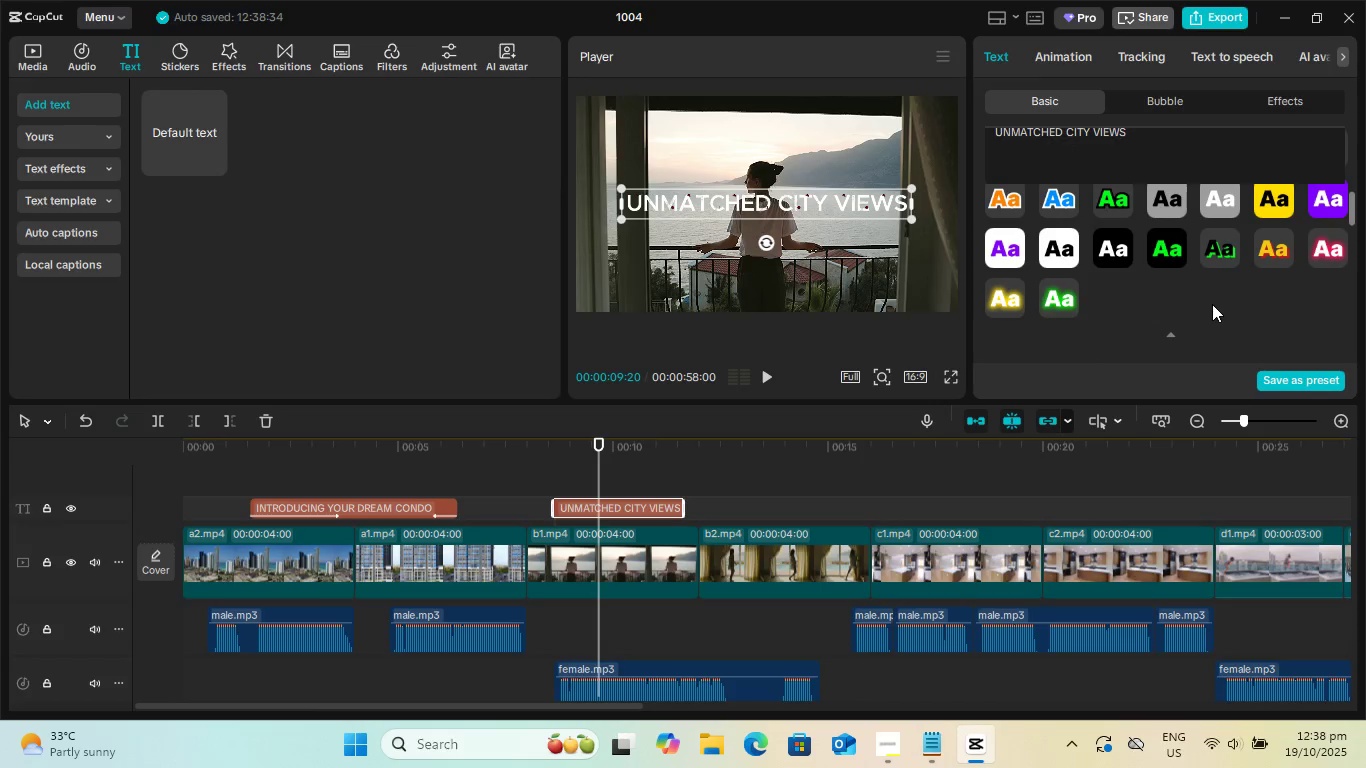 
scroll: coordinate [1212, 304], scroll_direction: up, amount: 1.0
 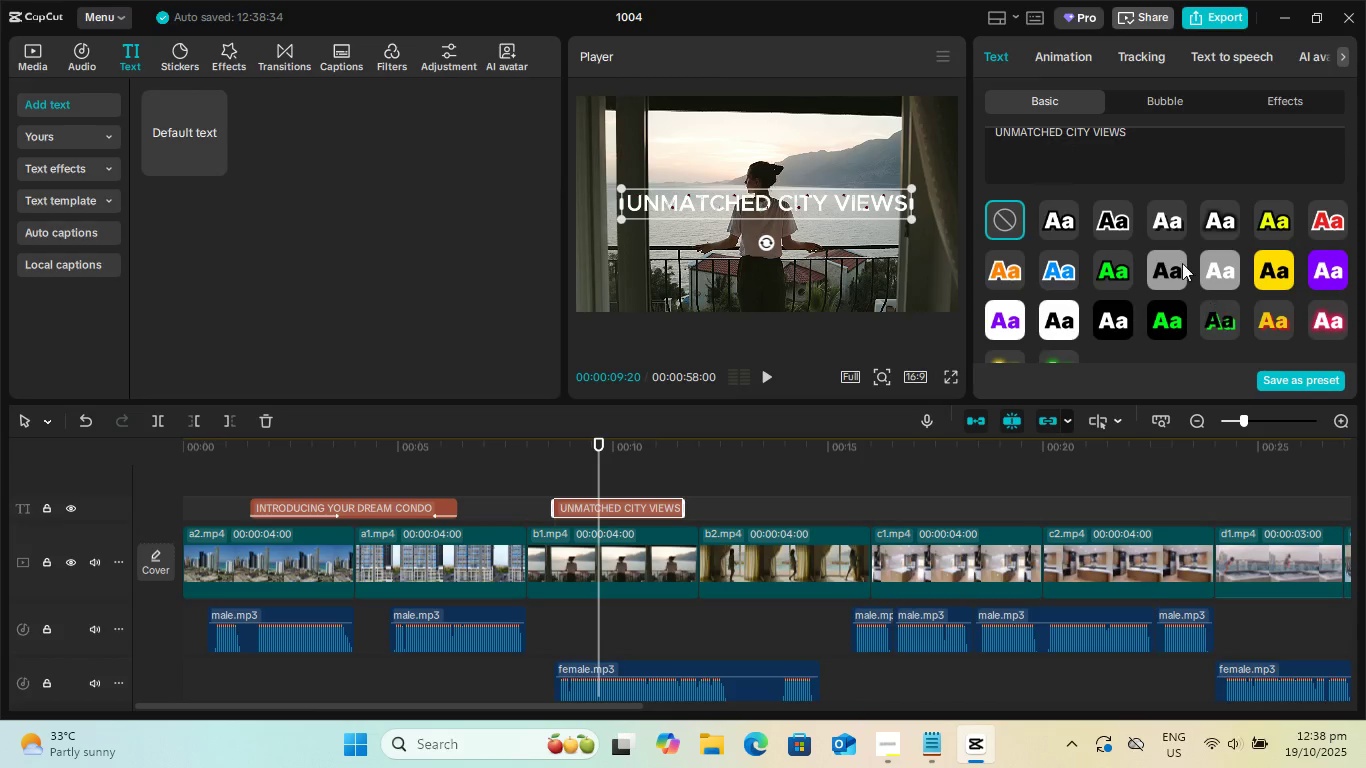 
left_click([1167, 223])
 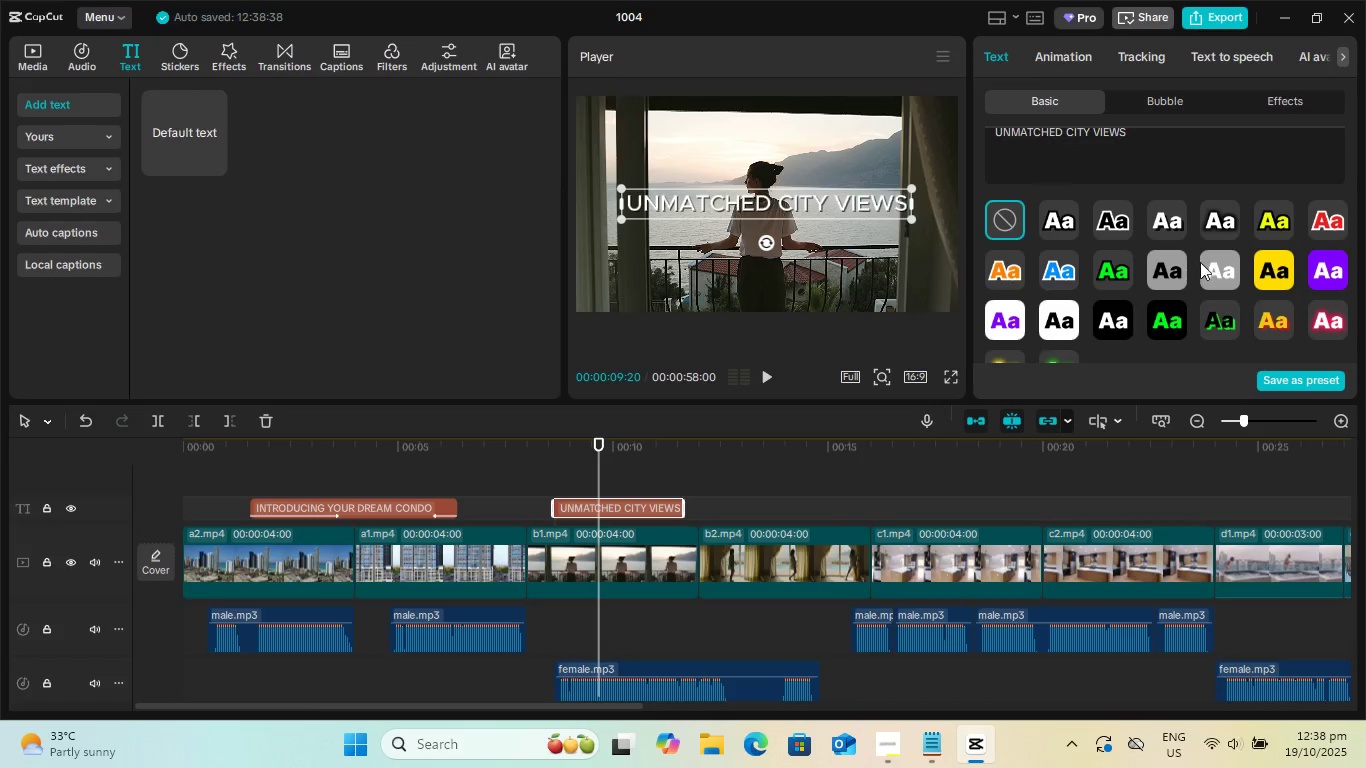 
scroll: coordinate [1204, 268], scroll_direction: down, amount: 2.0
 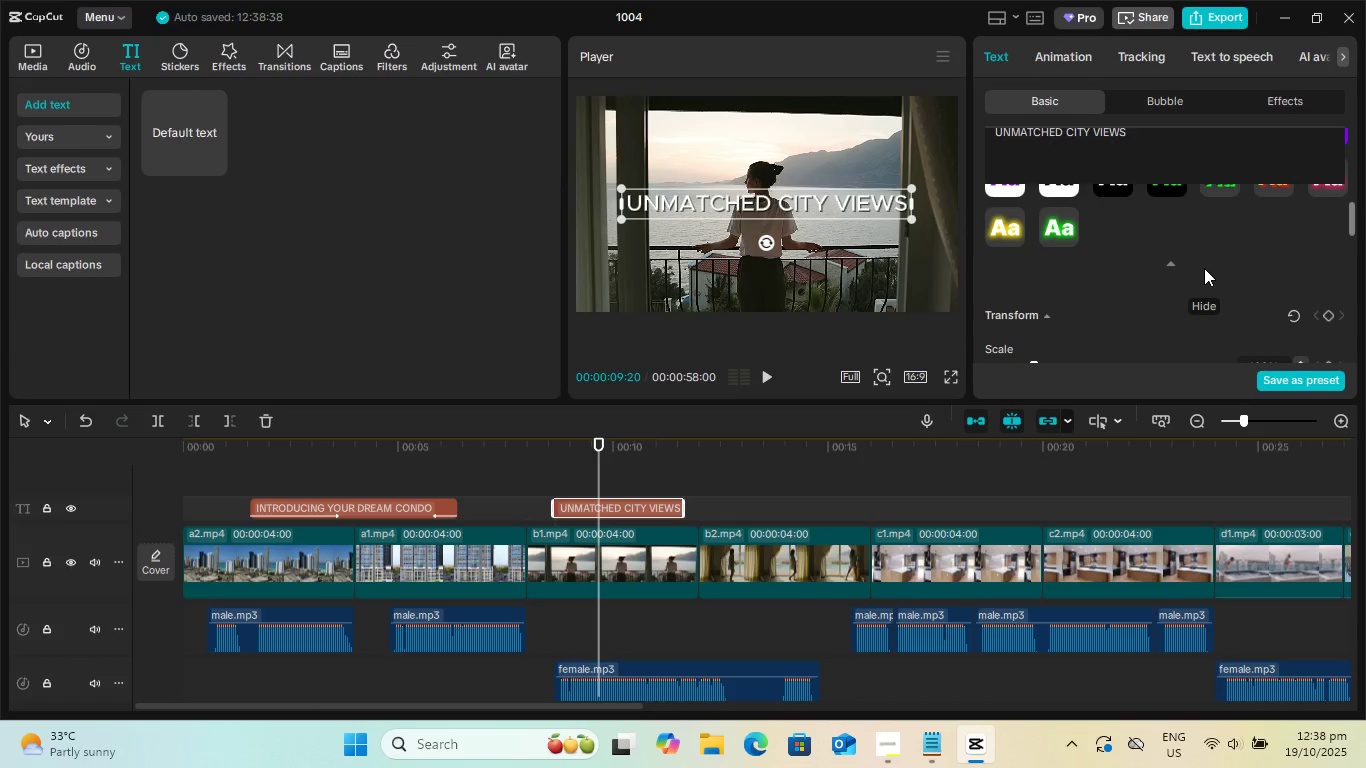 
scroll: coordinate [1236, 275], scroll_direction: up, amount: 7.0
 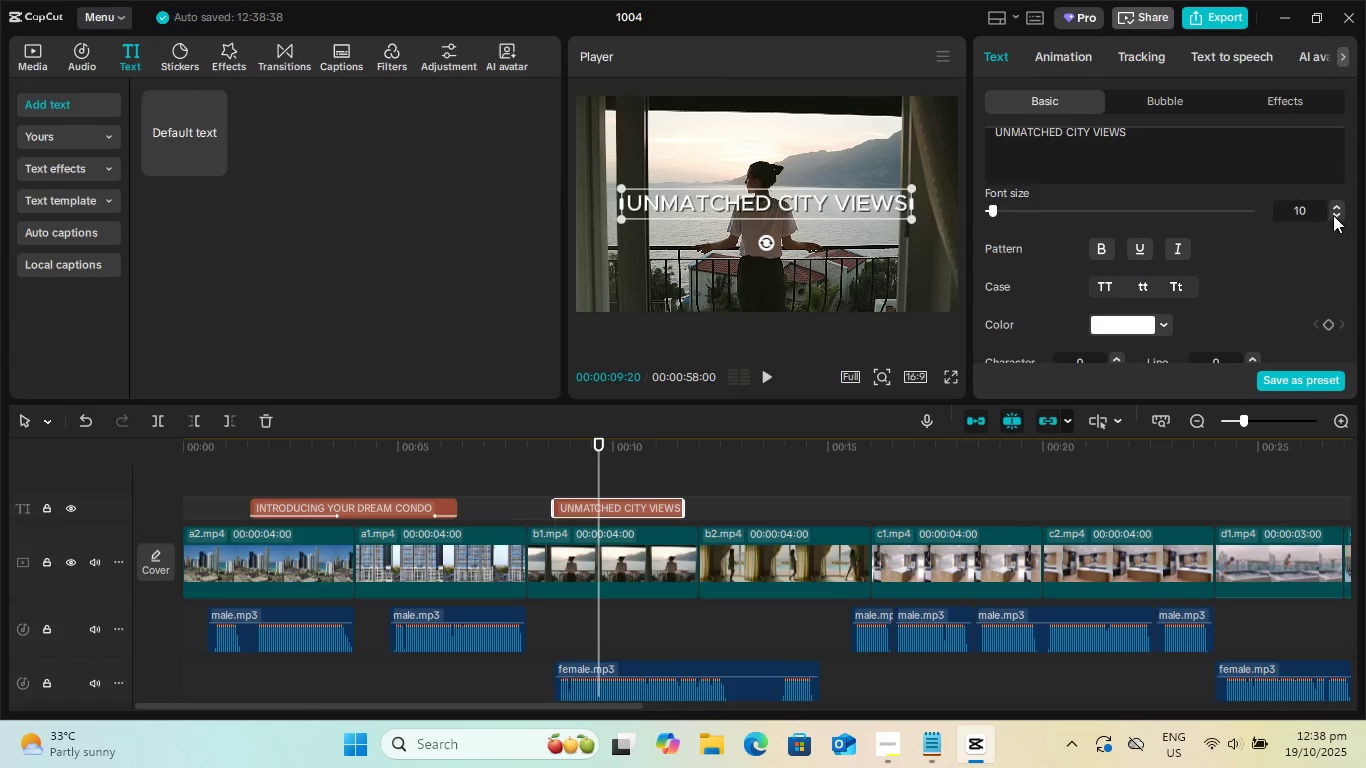 
double_click([1333, 215])
 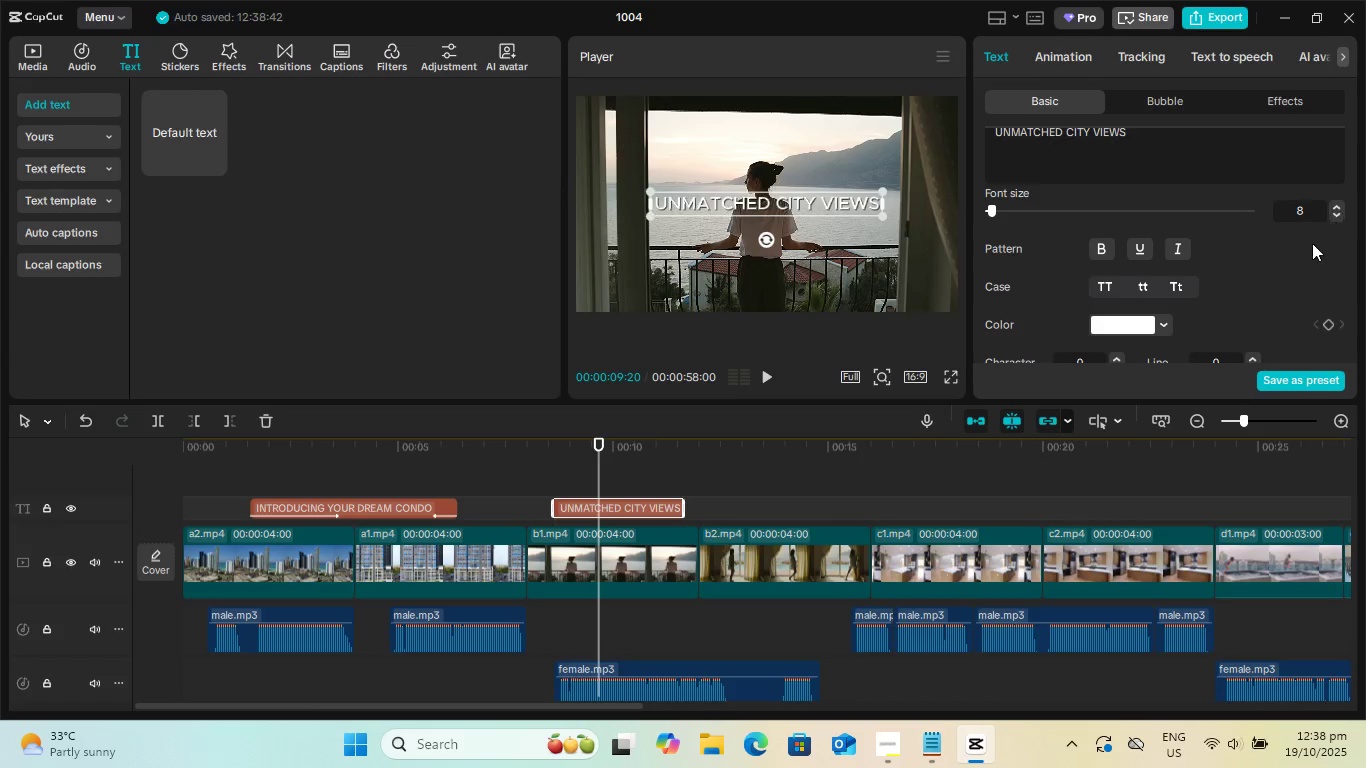 
scroll: coordinate [1178, 284], scroll_direction: down, amount: 10.0
 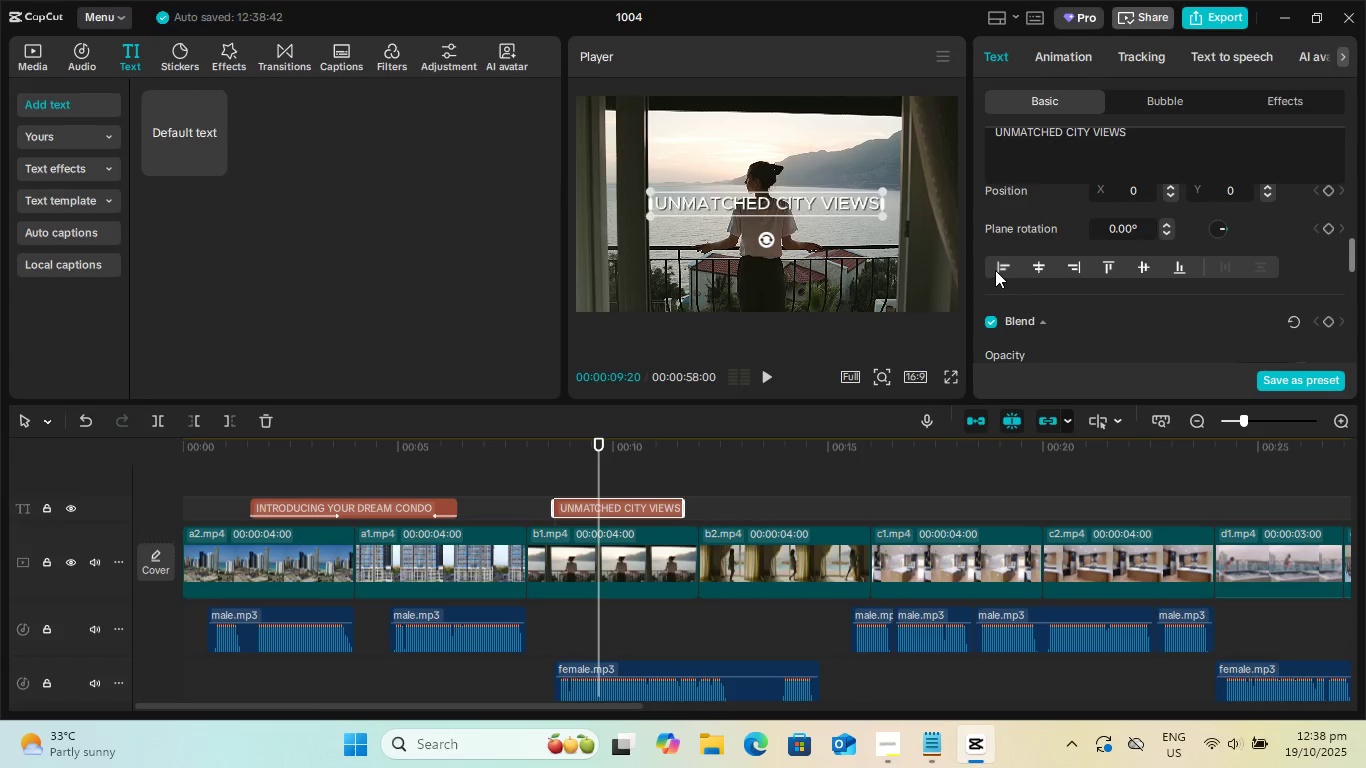 
left_click([995, 270])
 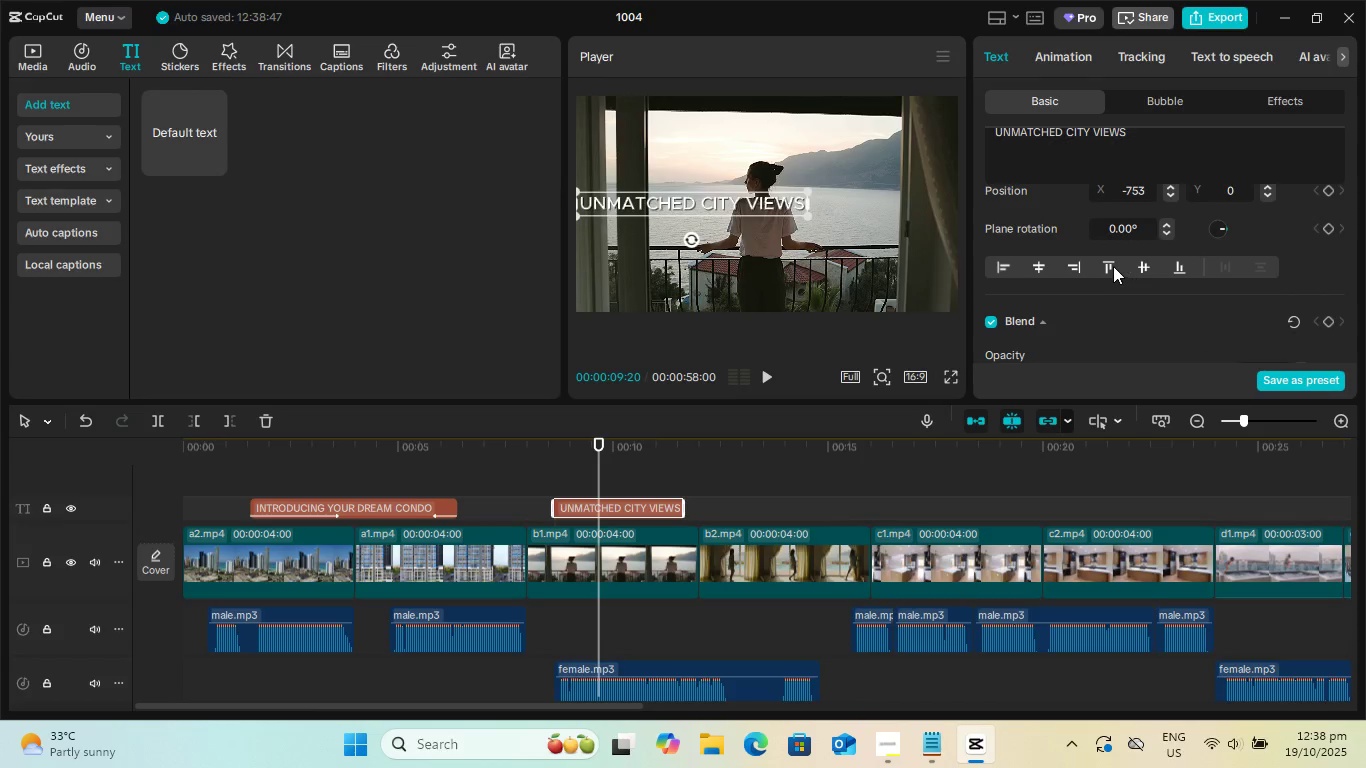 
left_click([1112, 266])
 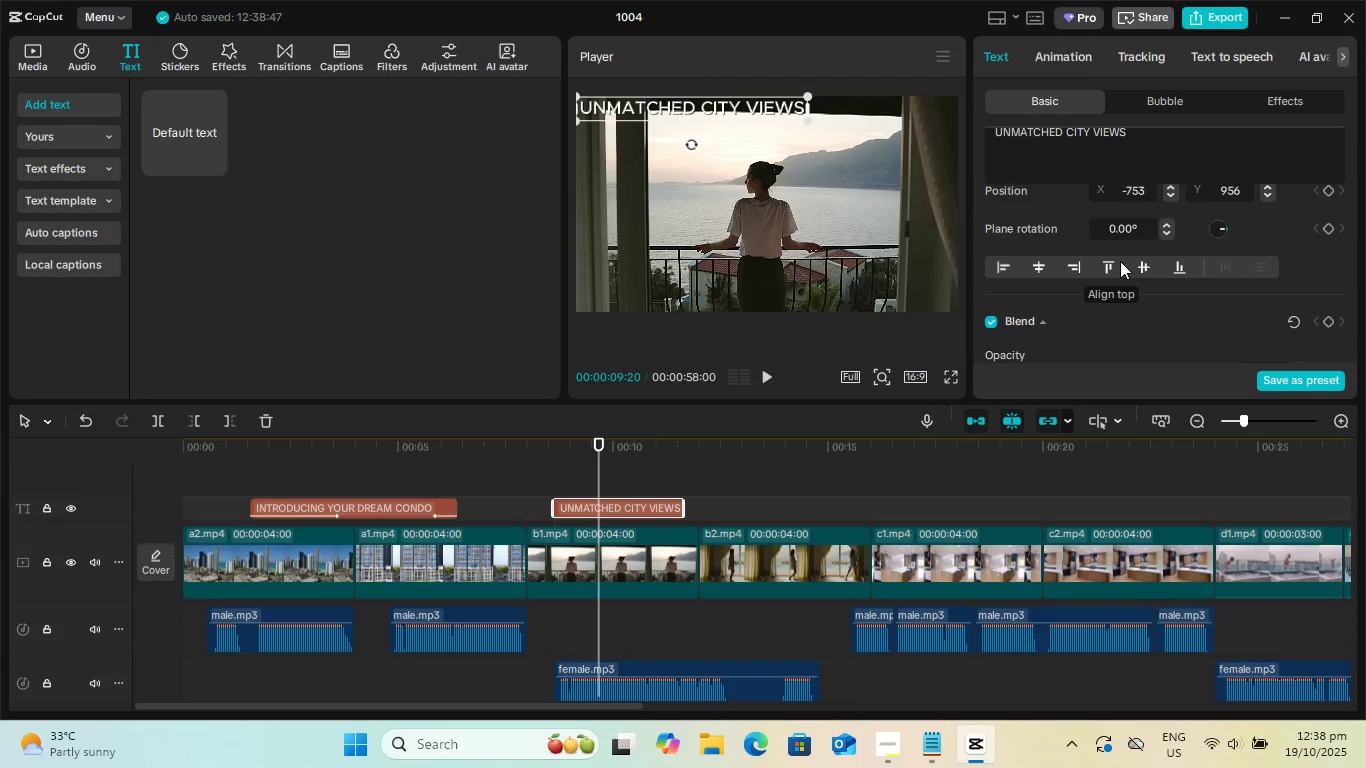 
left_click([1078, 52])
 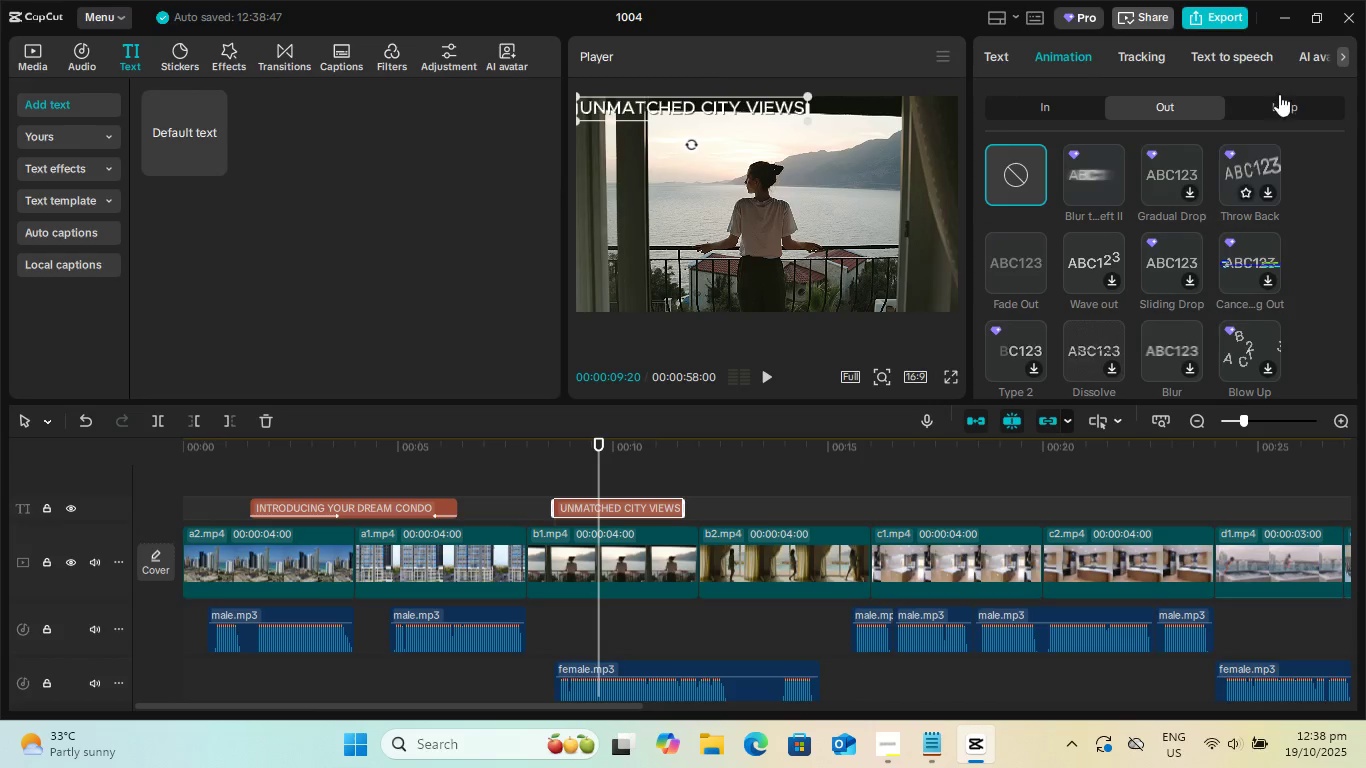 
left_click([1282, 100])
 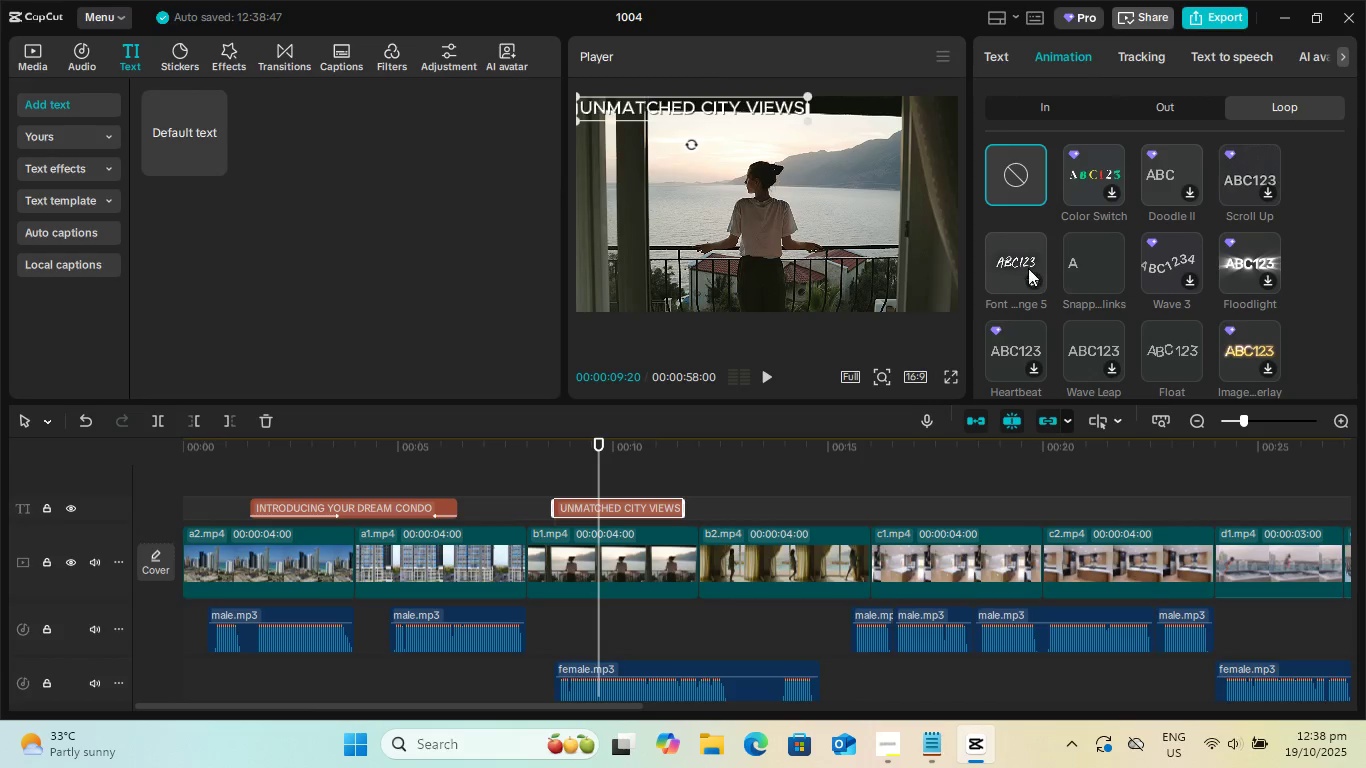 
left_click([1020, 266])
 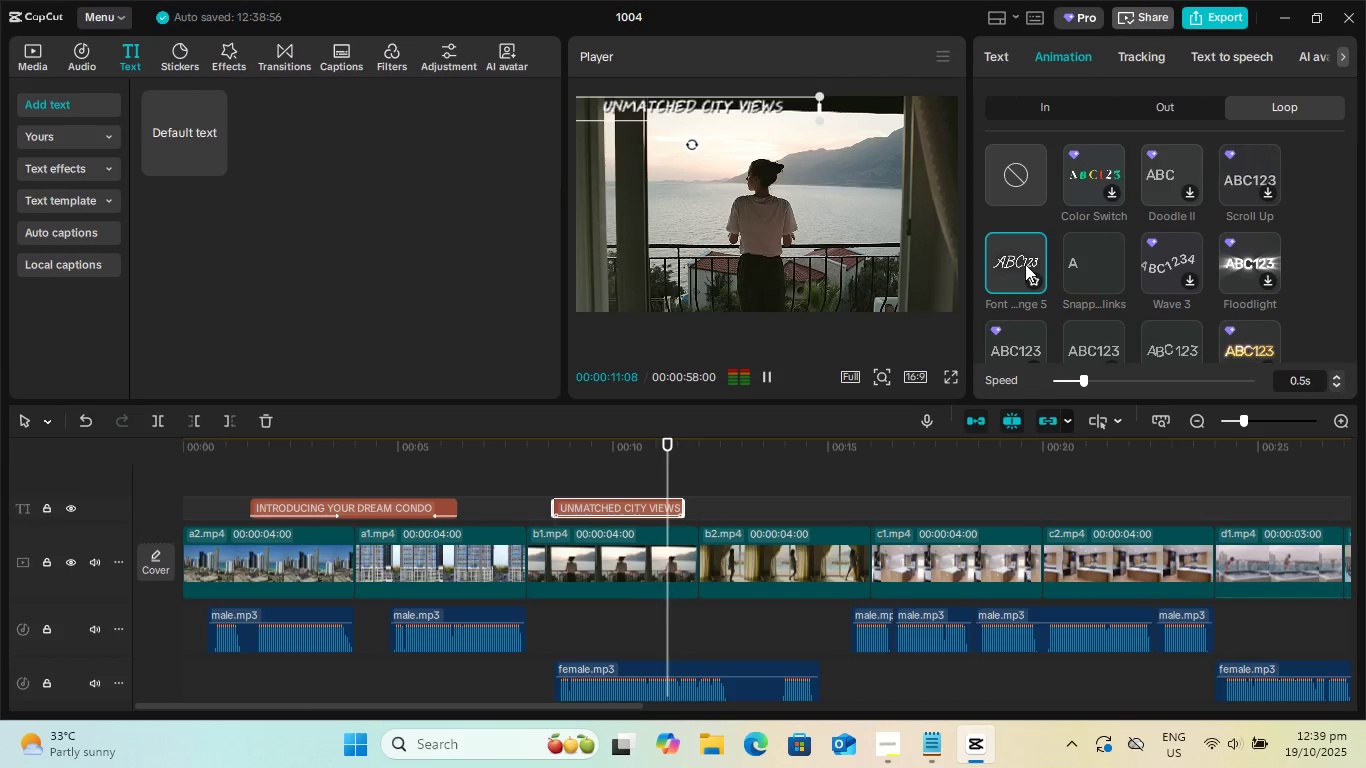 
wait(5.3)
 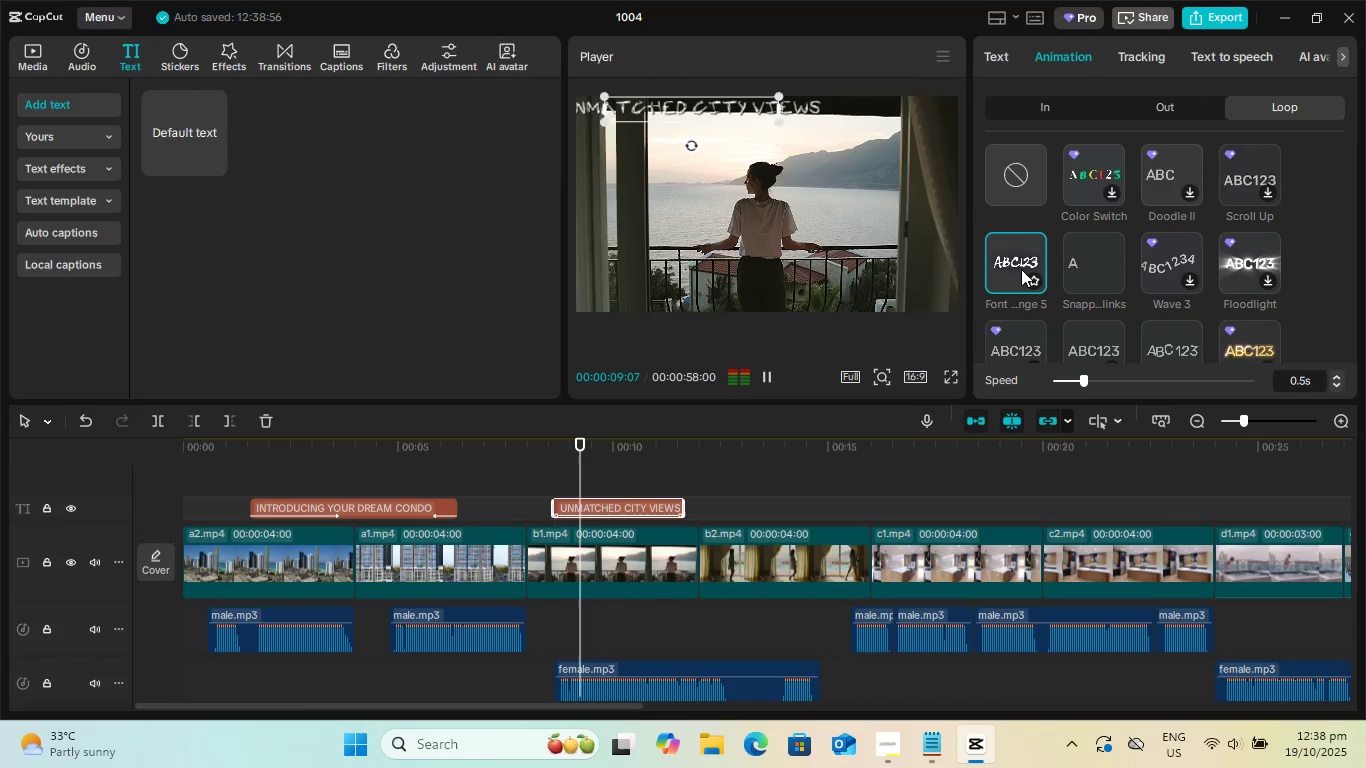 
left_click([1083, 105])
 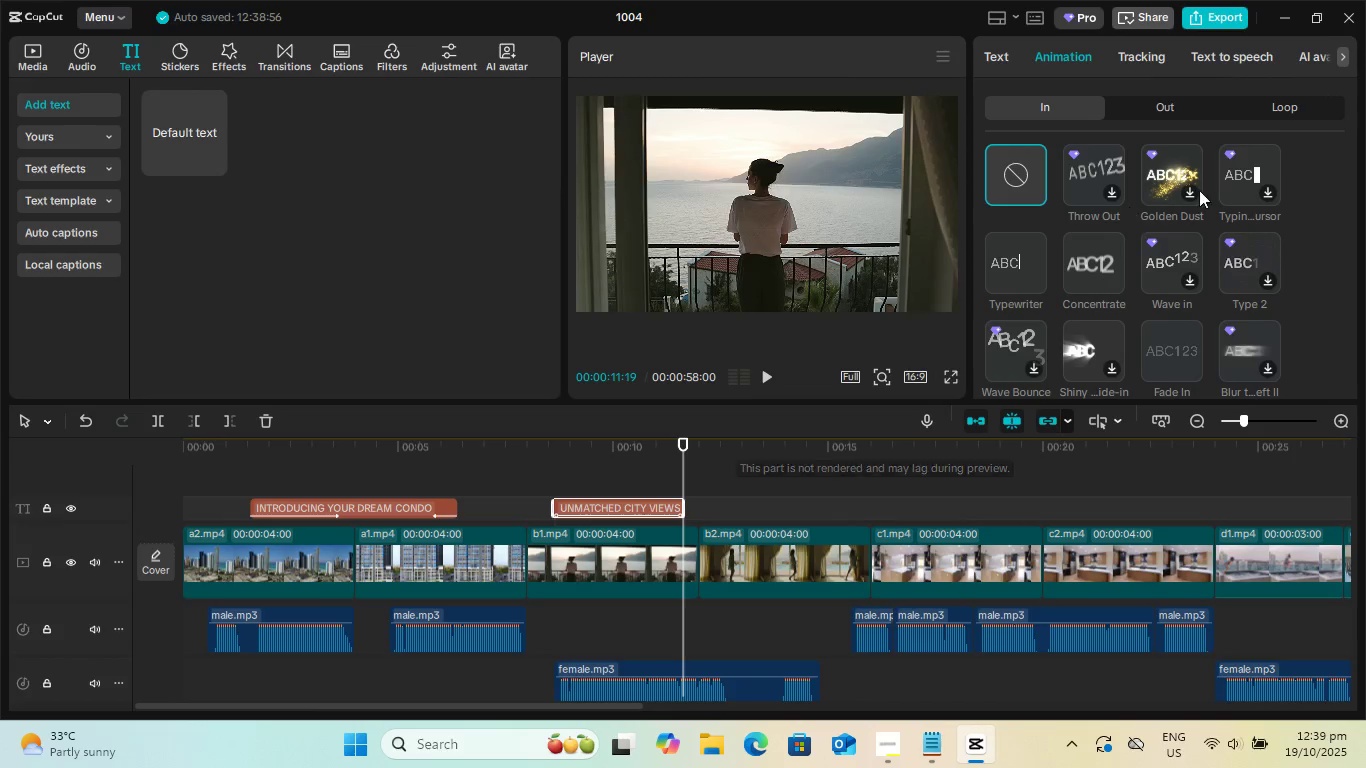 
left_click([1264, 108])
 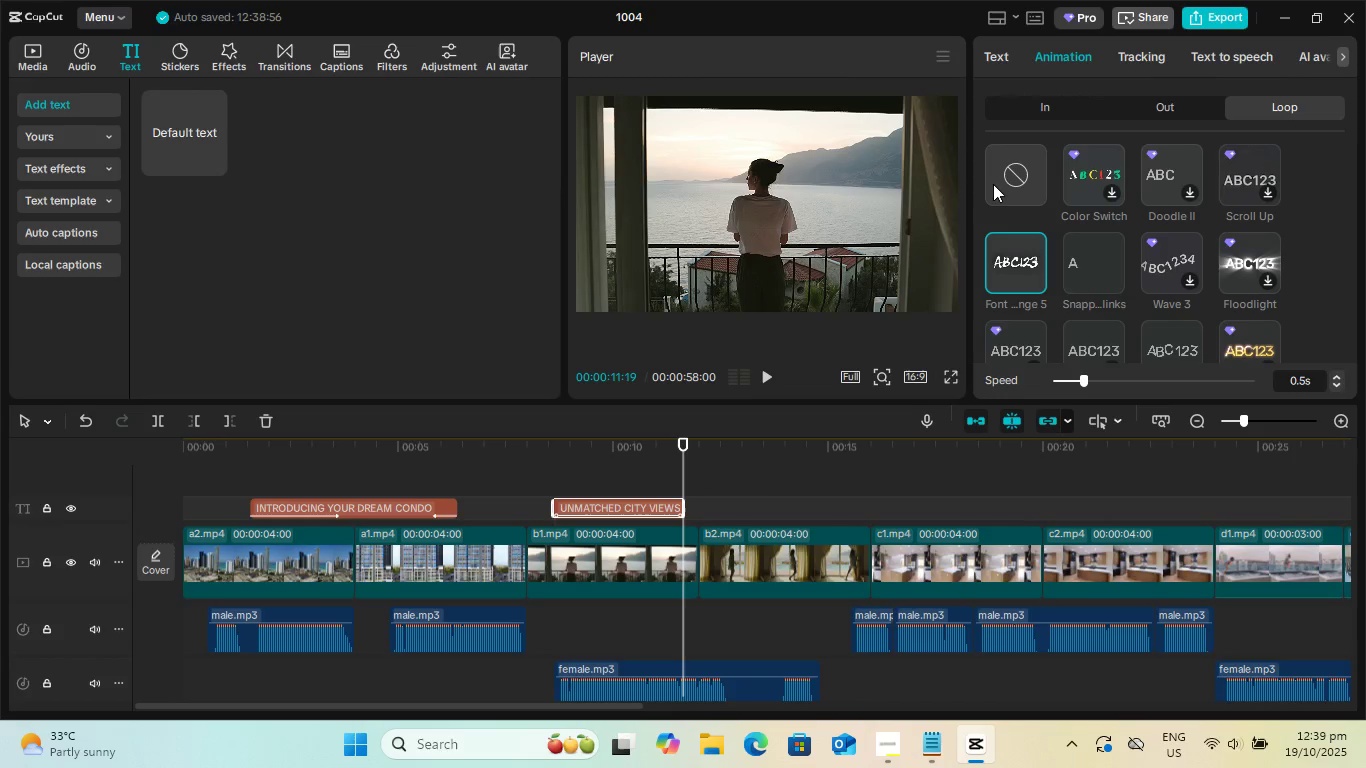 
double_click([996, 183])
 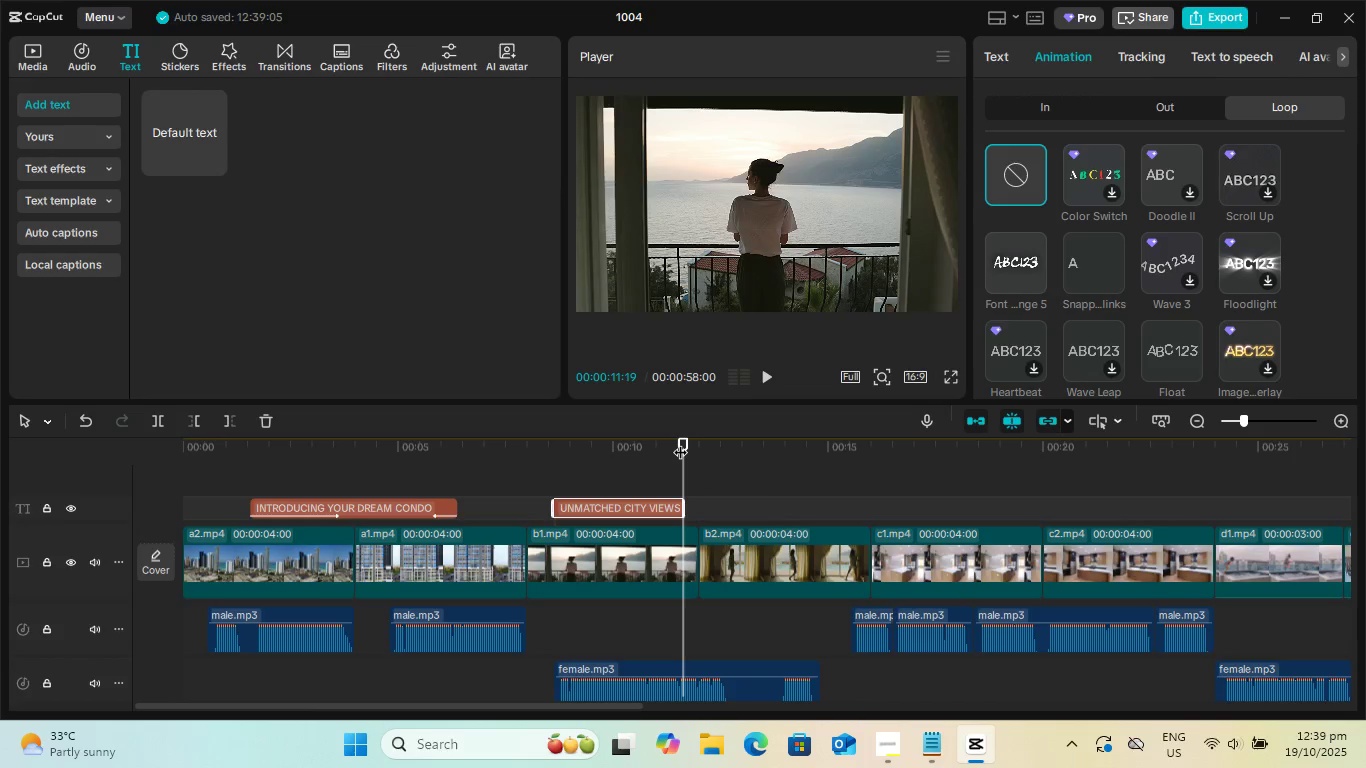 
left_click_drag(start_coordinate=[681, 441], to_coordinate=[516, 446])
 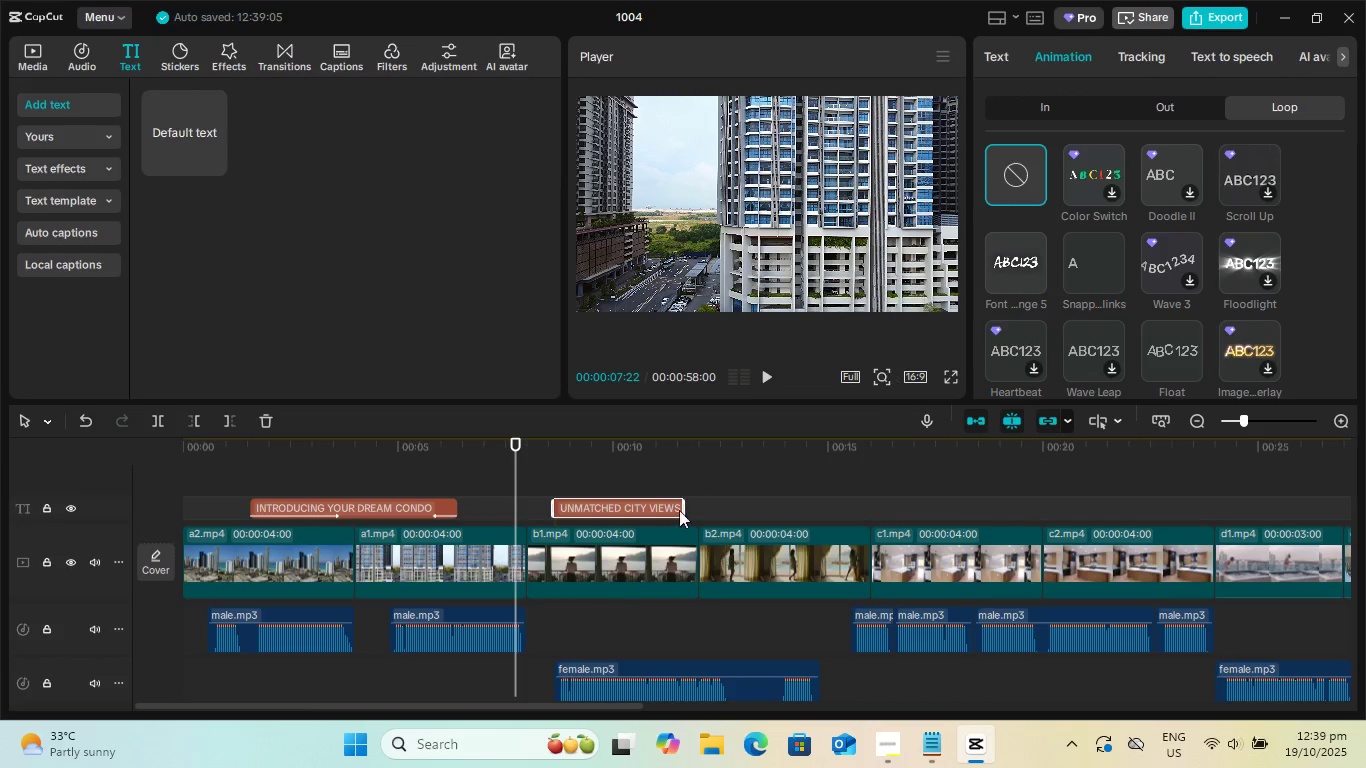 
left_click_drag(start_coordinate=[683, 510], to_coordinate=[812, 508])
 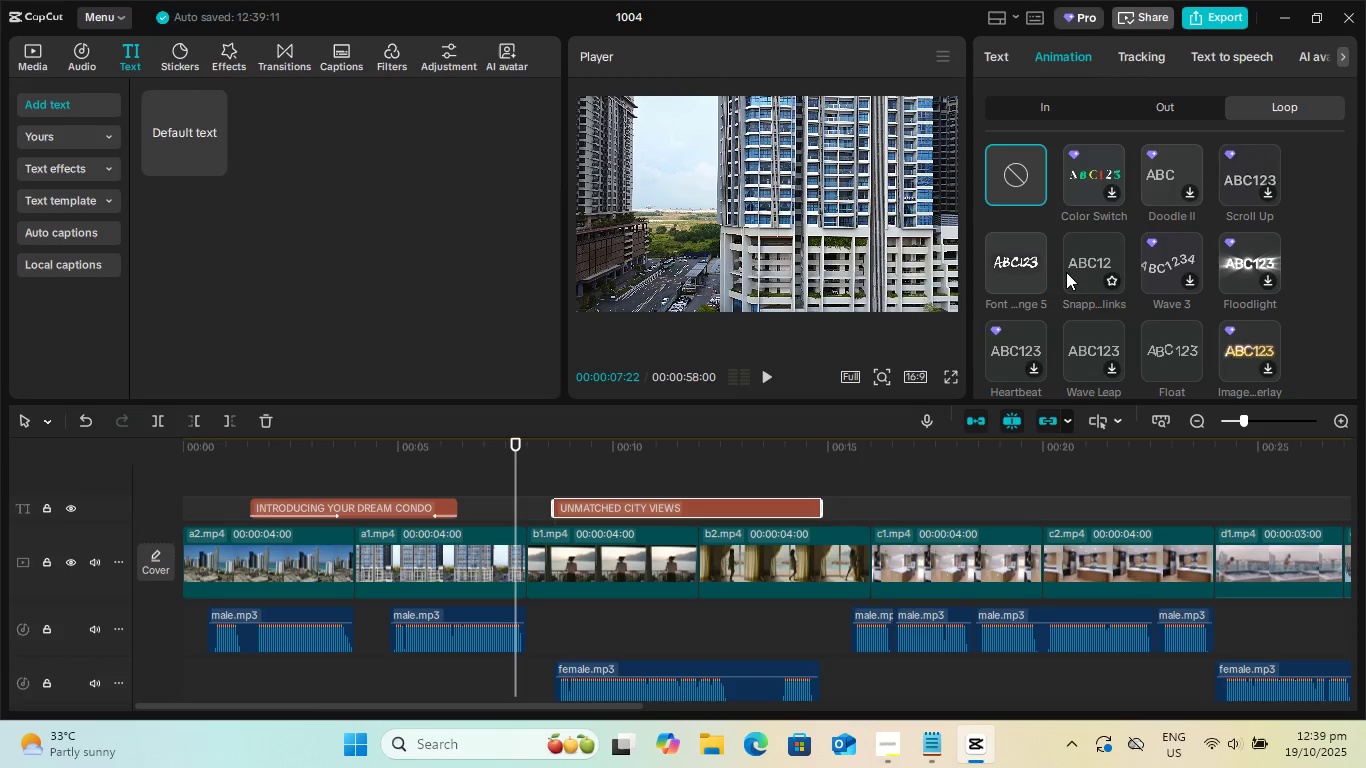 
left_click([1076, 113])
 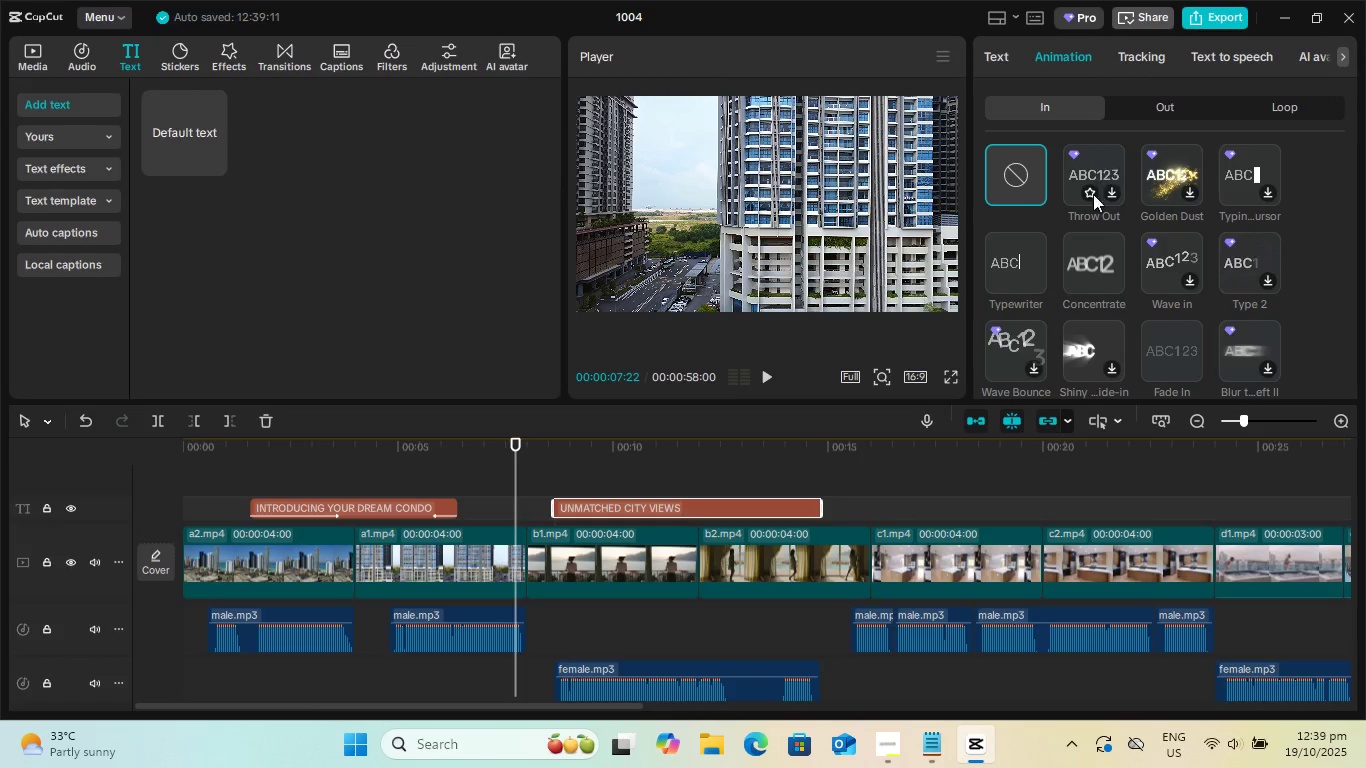 
left_click([1013, 266])
 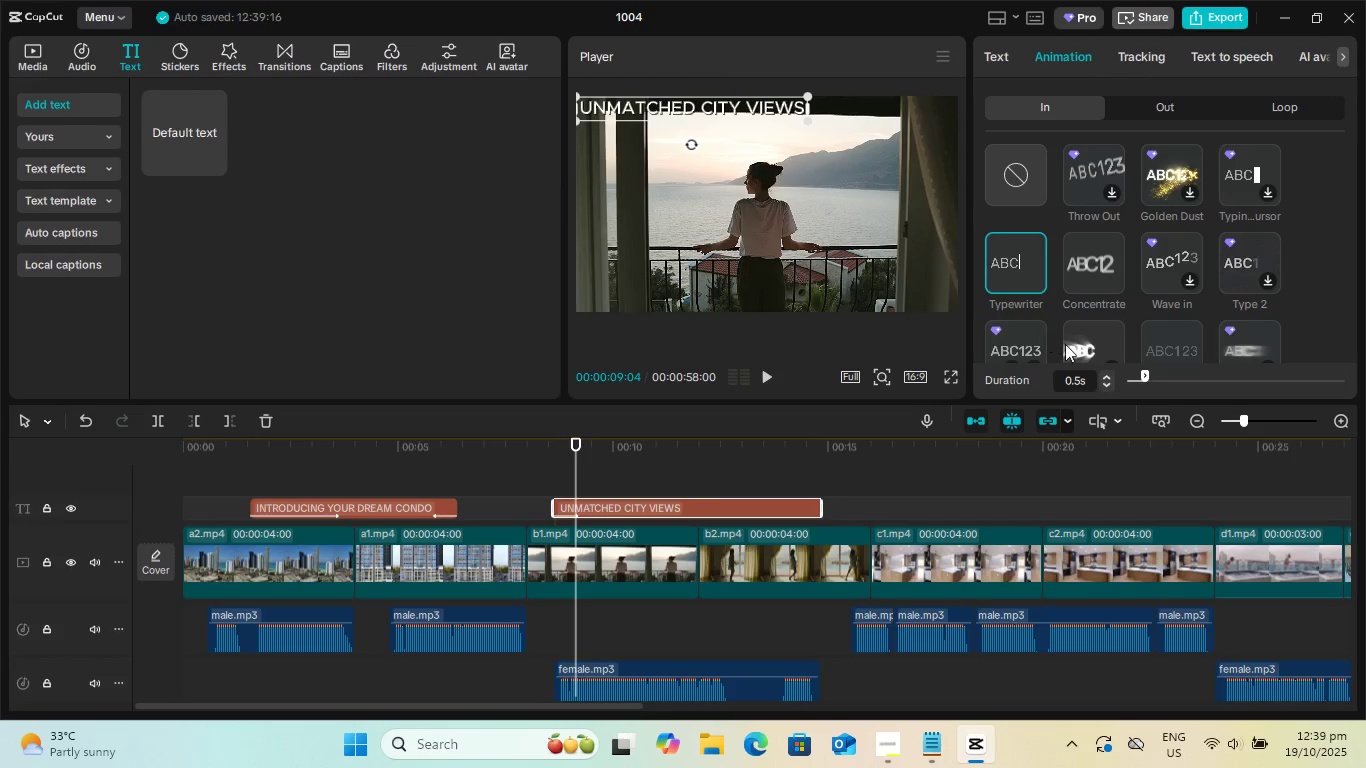 
left_click_drag(start_coordinate=[1142, 371], to_coordinate=[1196, 383])
 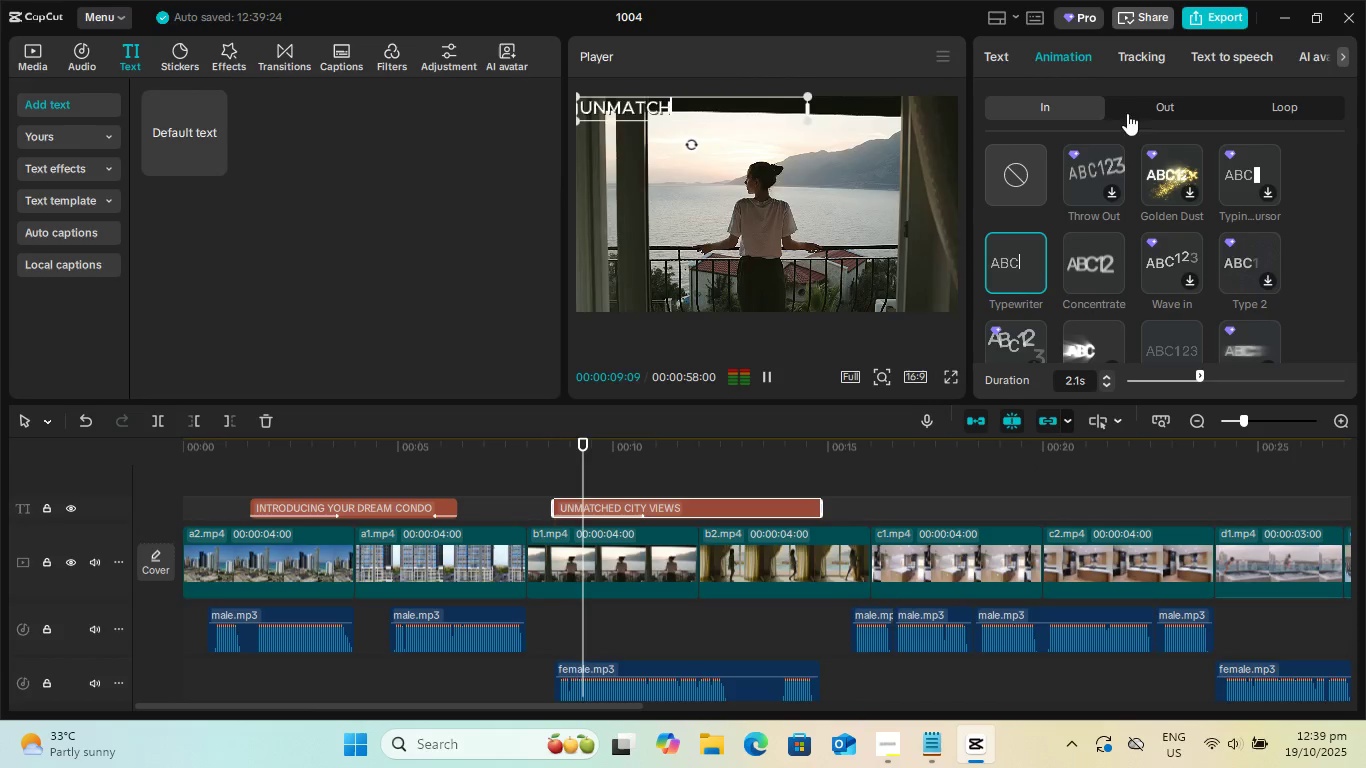 
left_click([1147, 110])
 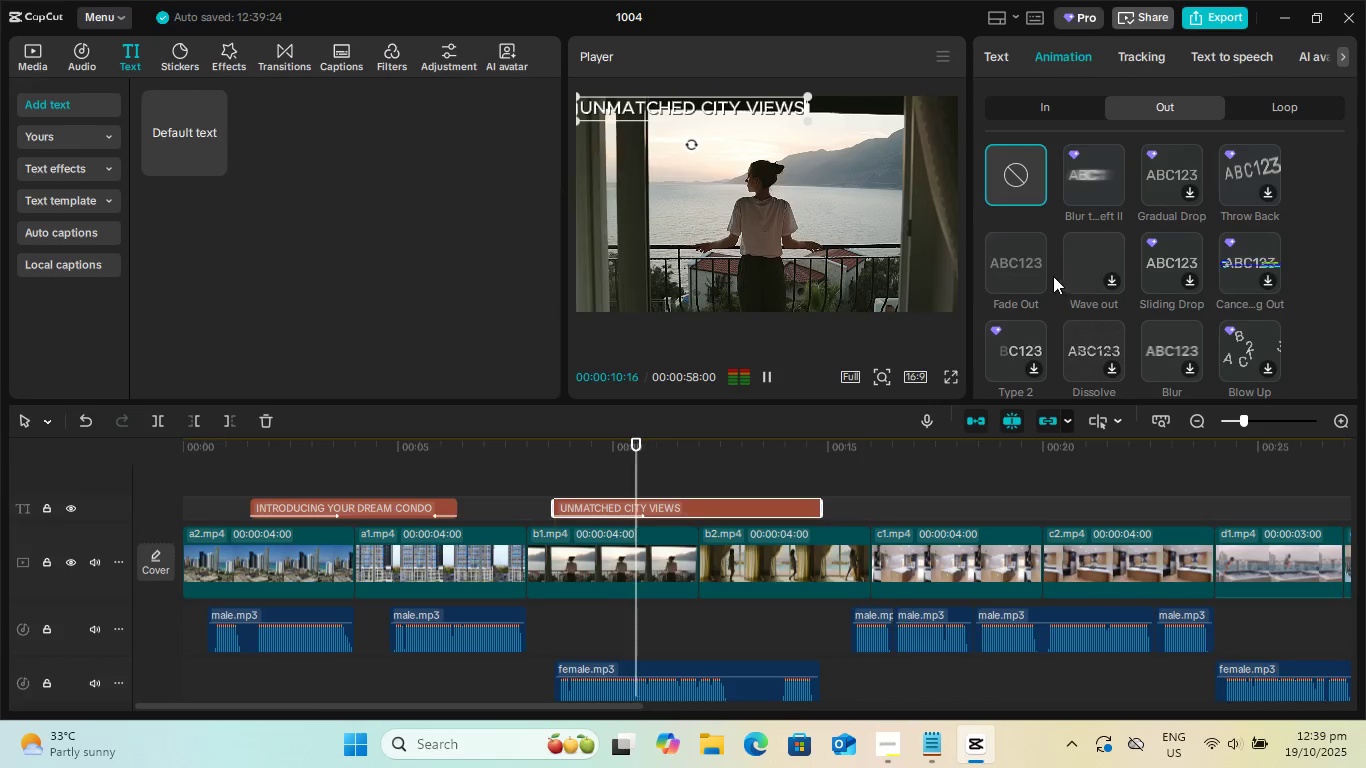 
left_click([1025, 263])
 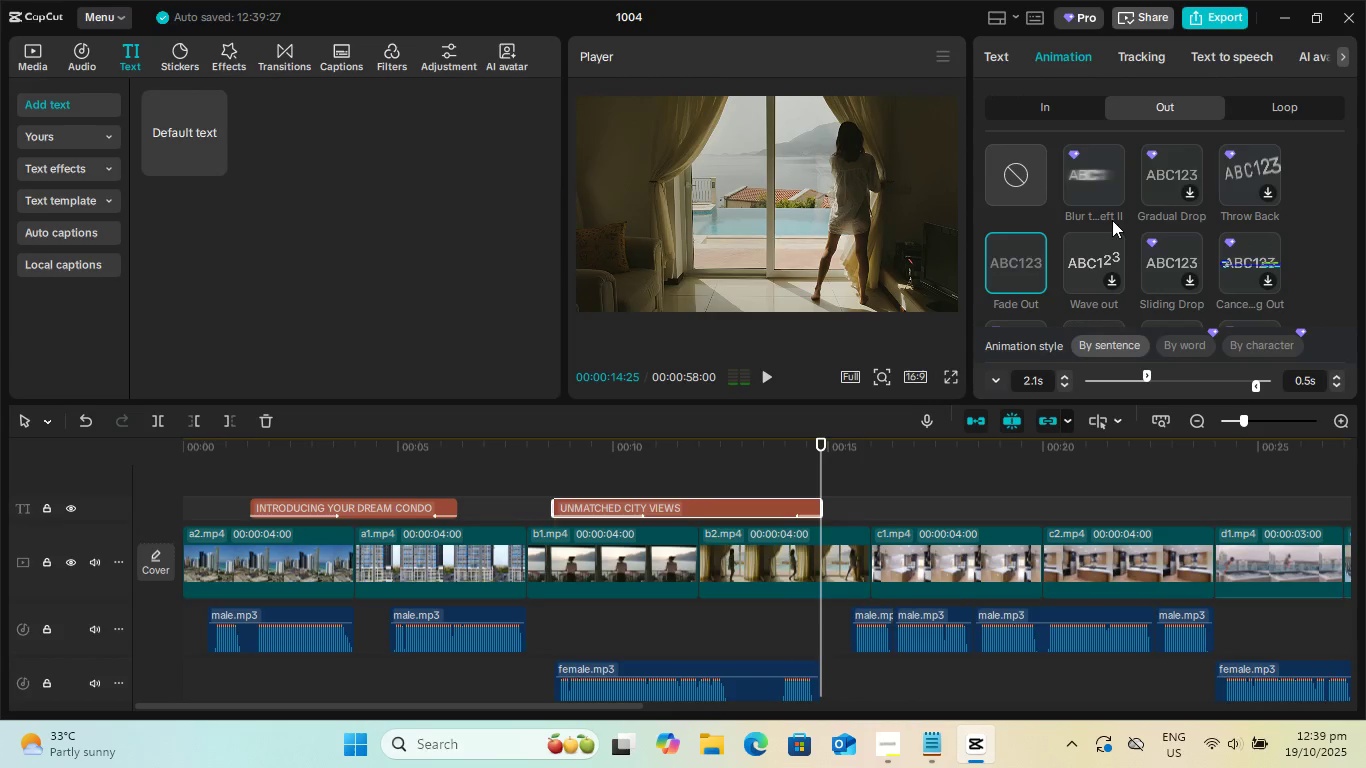 
scroll: coordinate [1166, 226], scroll_direction: down, amount: 2.0
 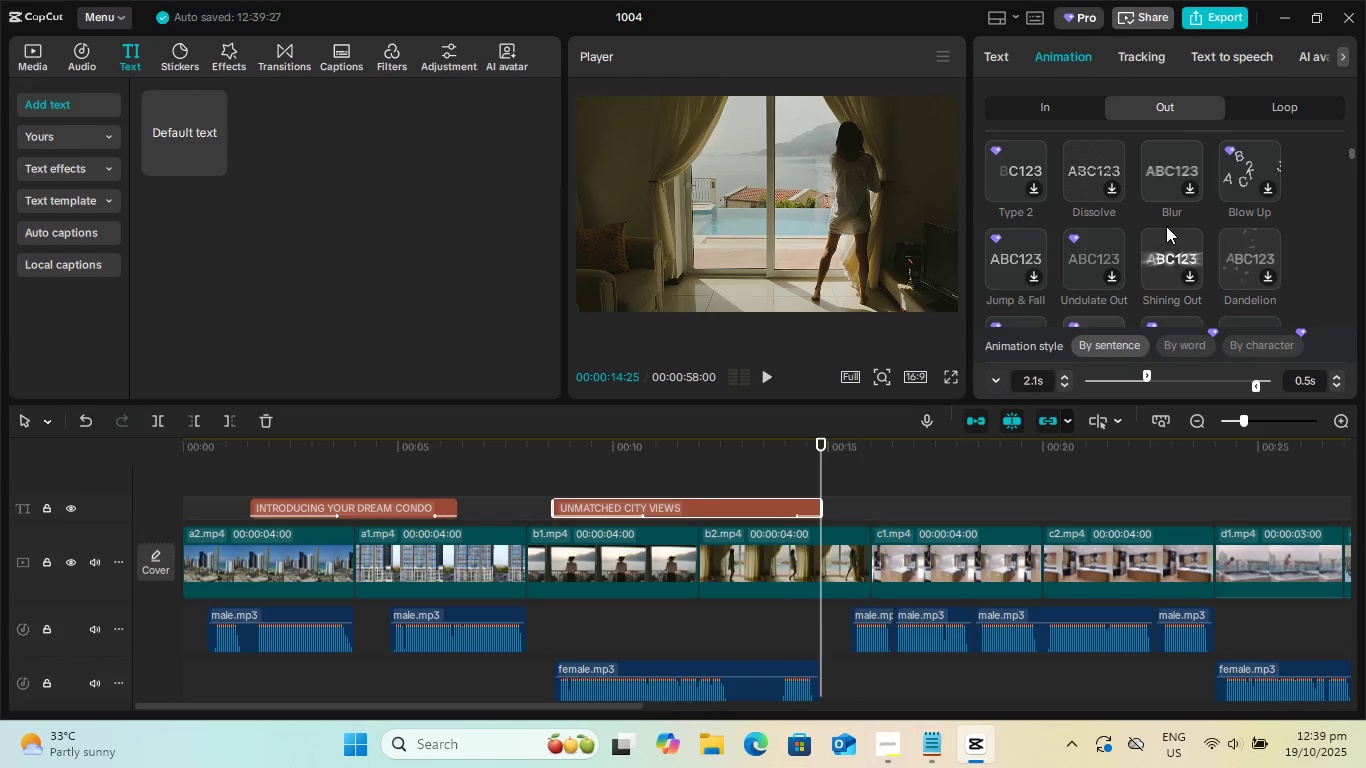 
scroll: coordinate [1166, 225], scroll_direction: up, amount: 1.0
 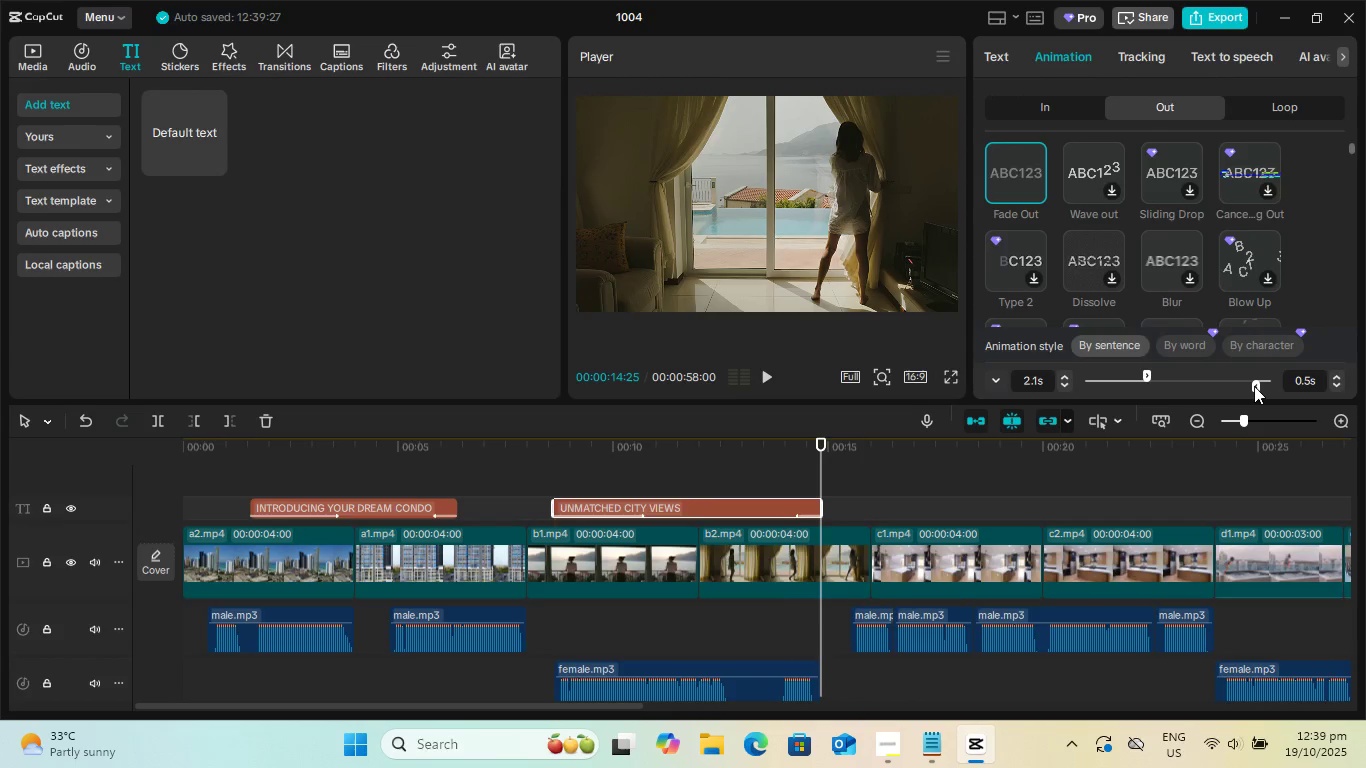 
left_click_drag(start_coordinate=[1254, 386], to_coordinate=[1224, 391])
 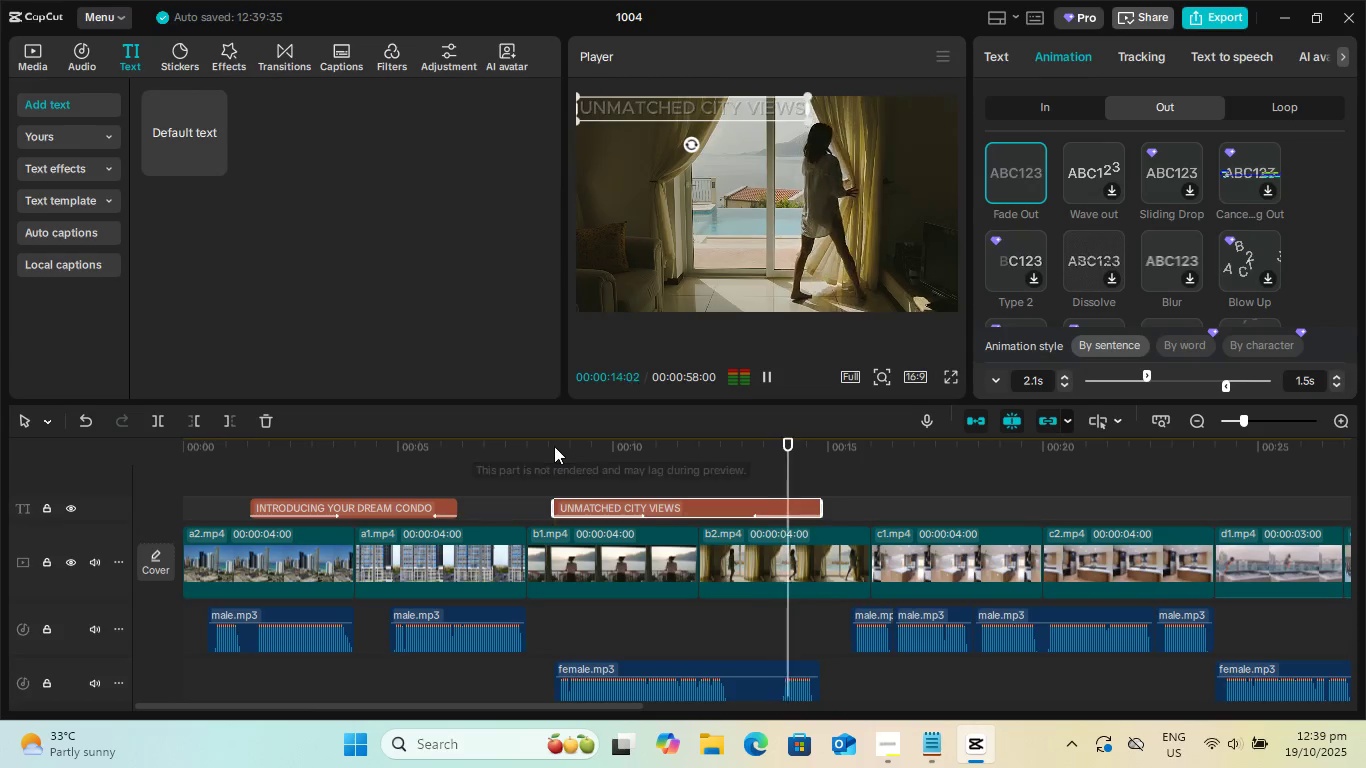 
left_click([546, 446])
 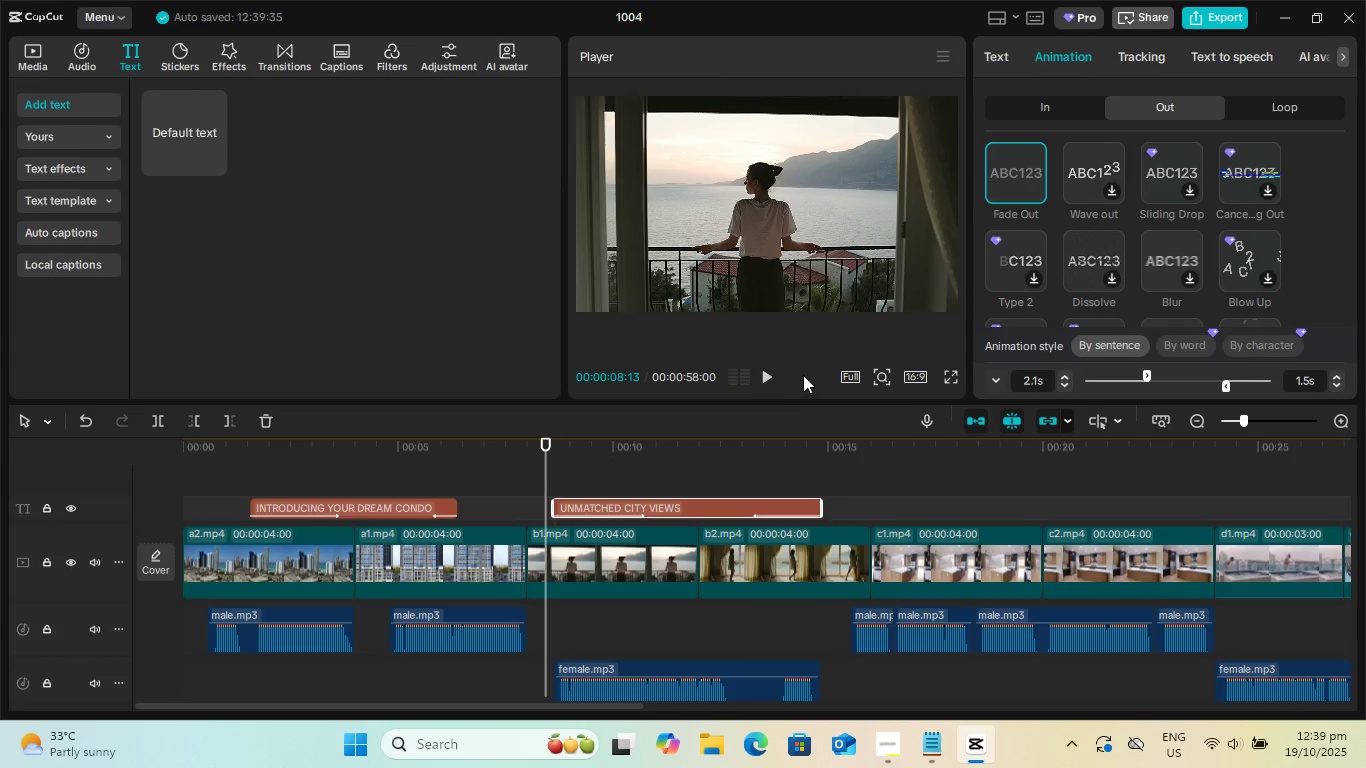 
left_click([769, 376])
 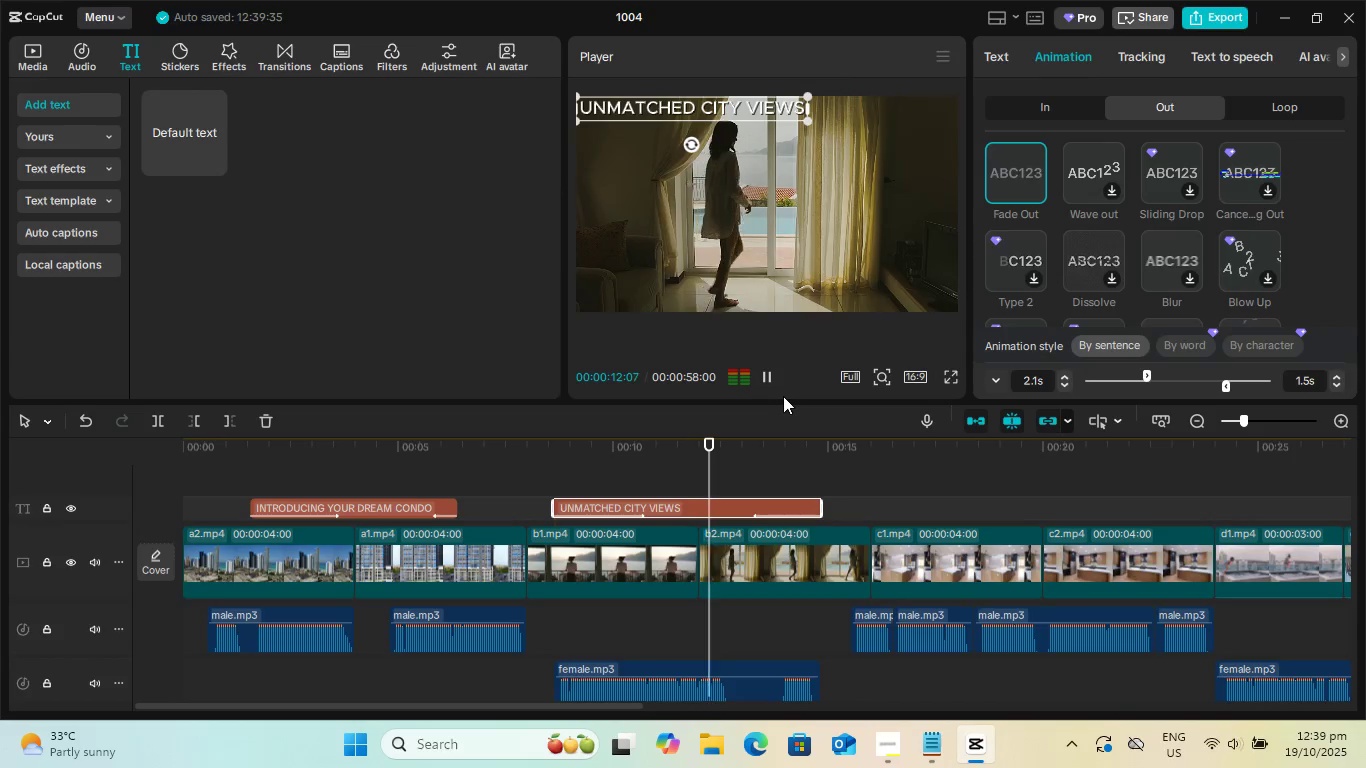 
wait(5.12)
 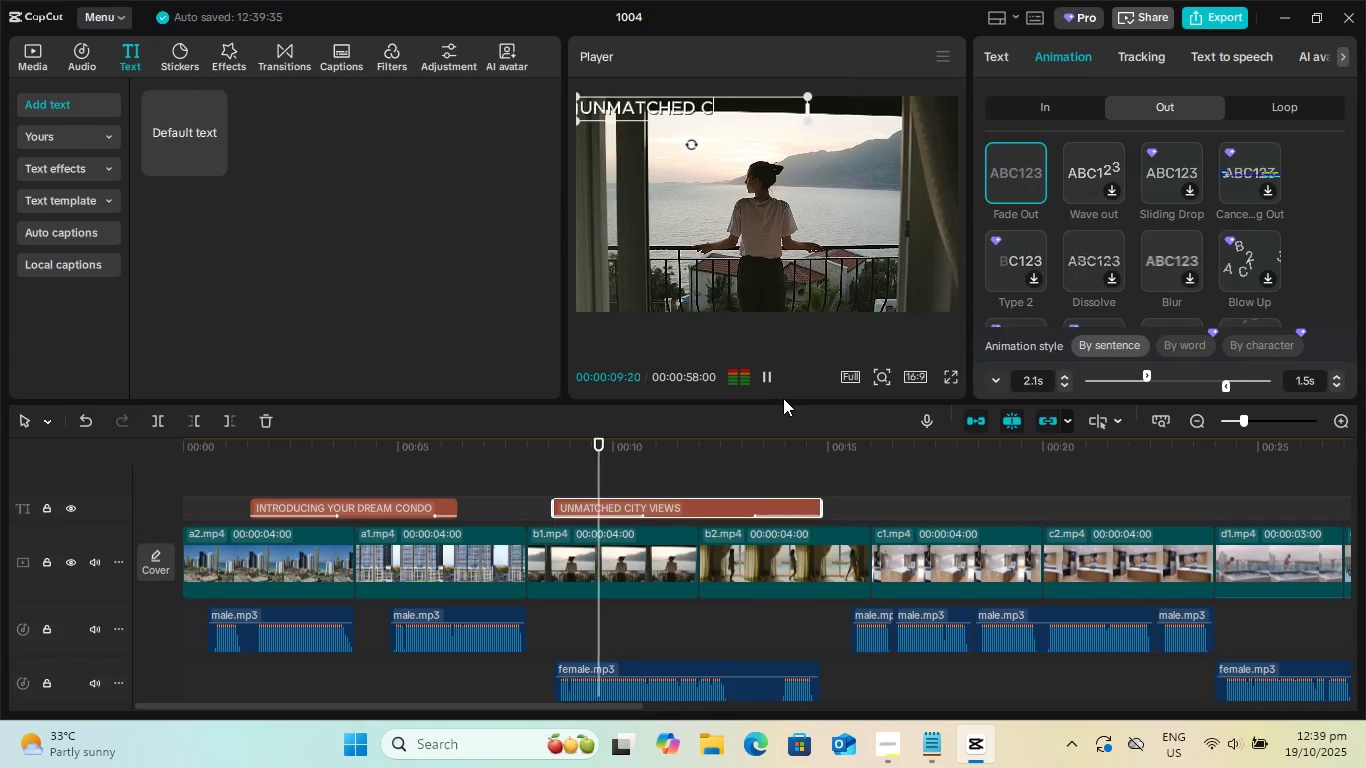 
left_click([766, 373])
 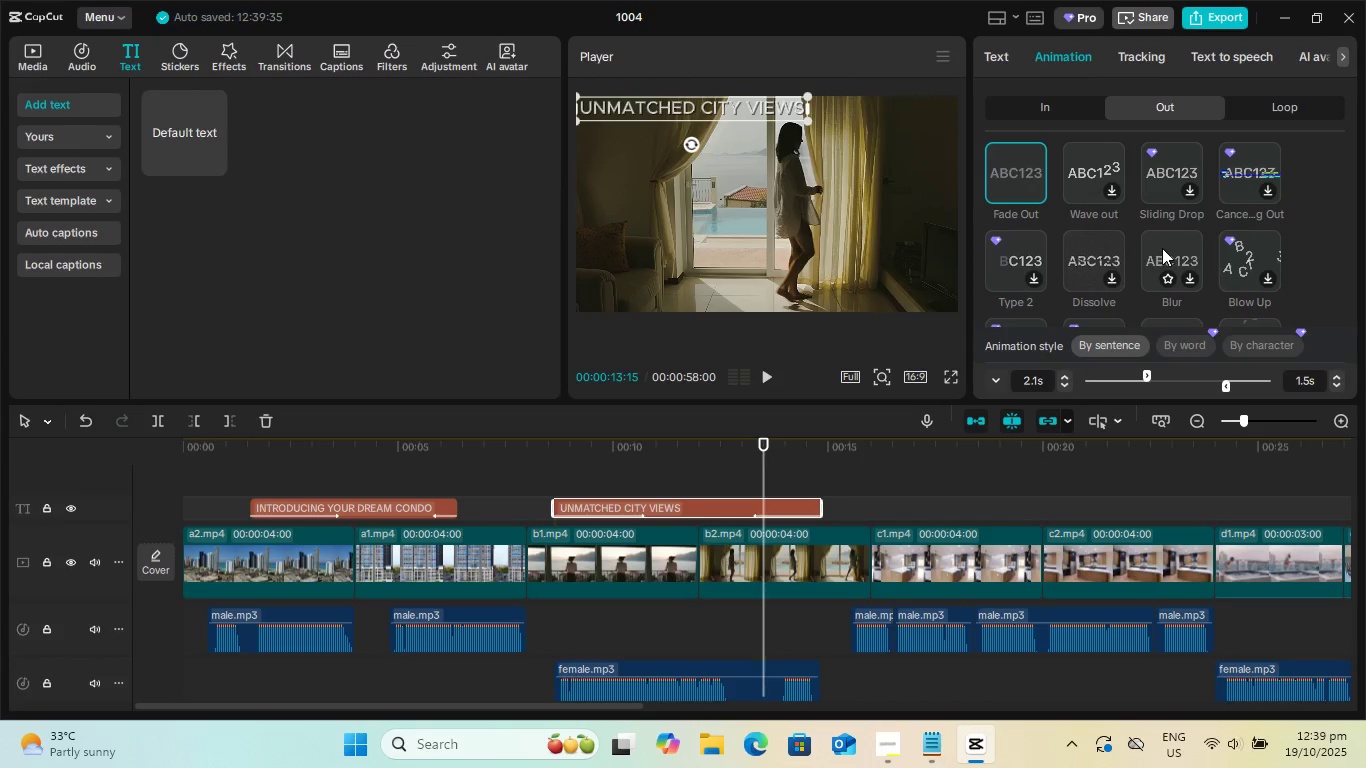 
left_click([1162, 248])
 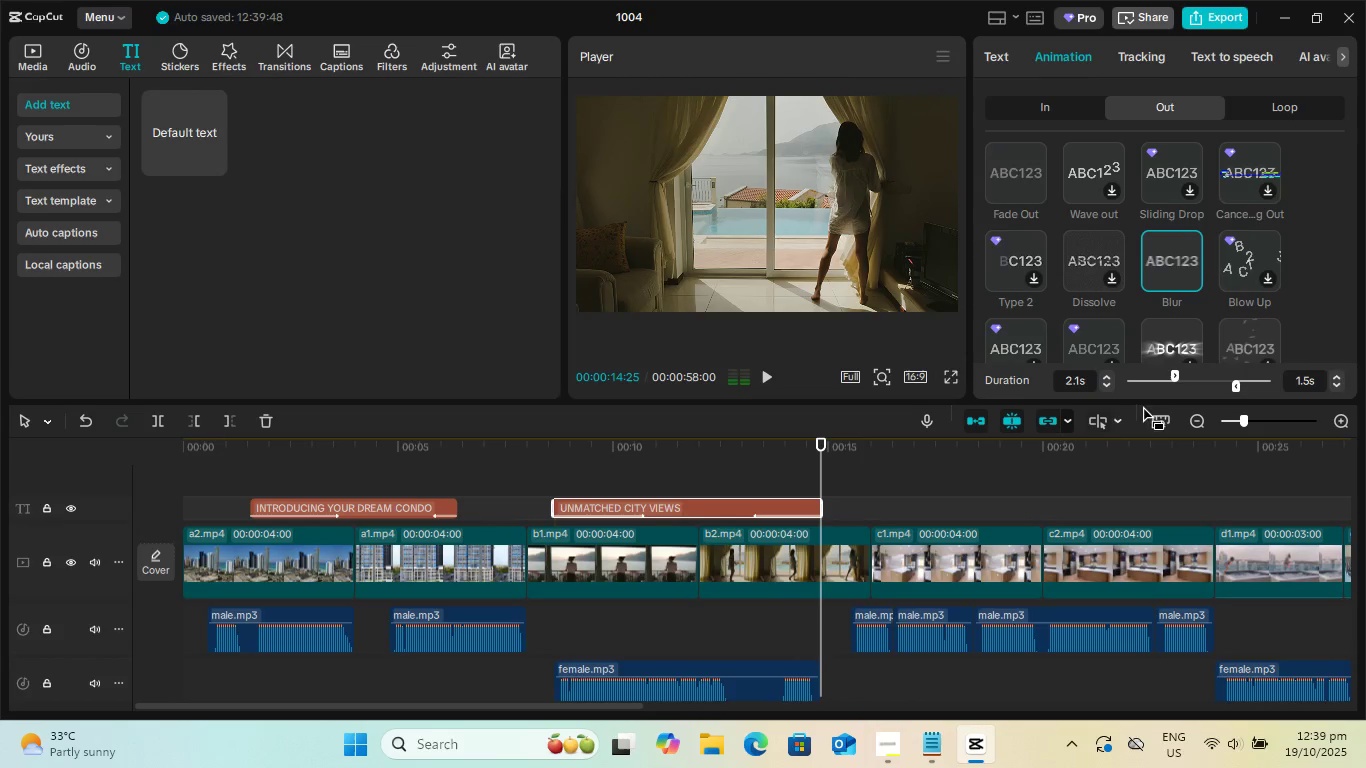 
left_click([1110, 384])
 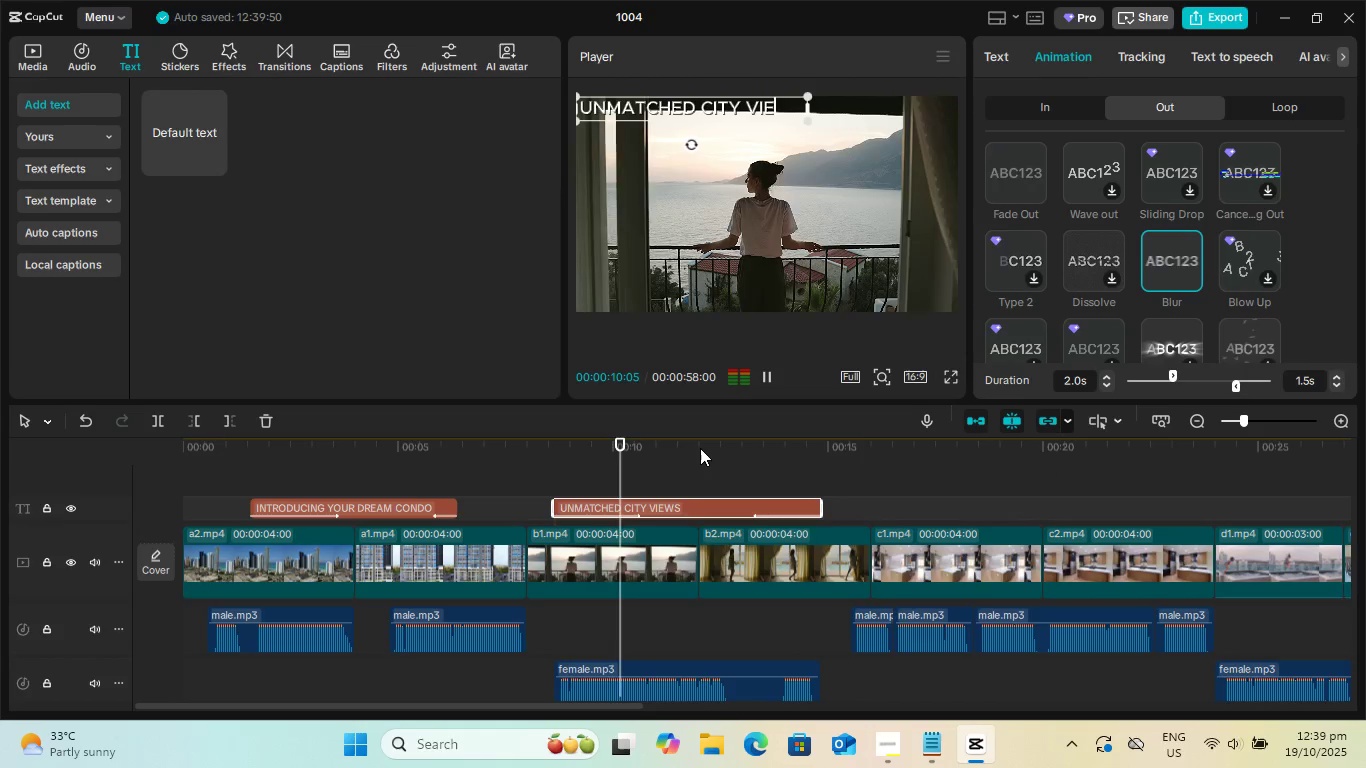 
left_click([737, 470])
 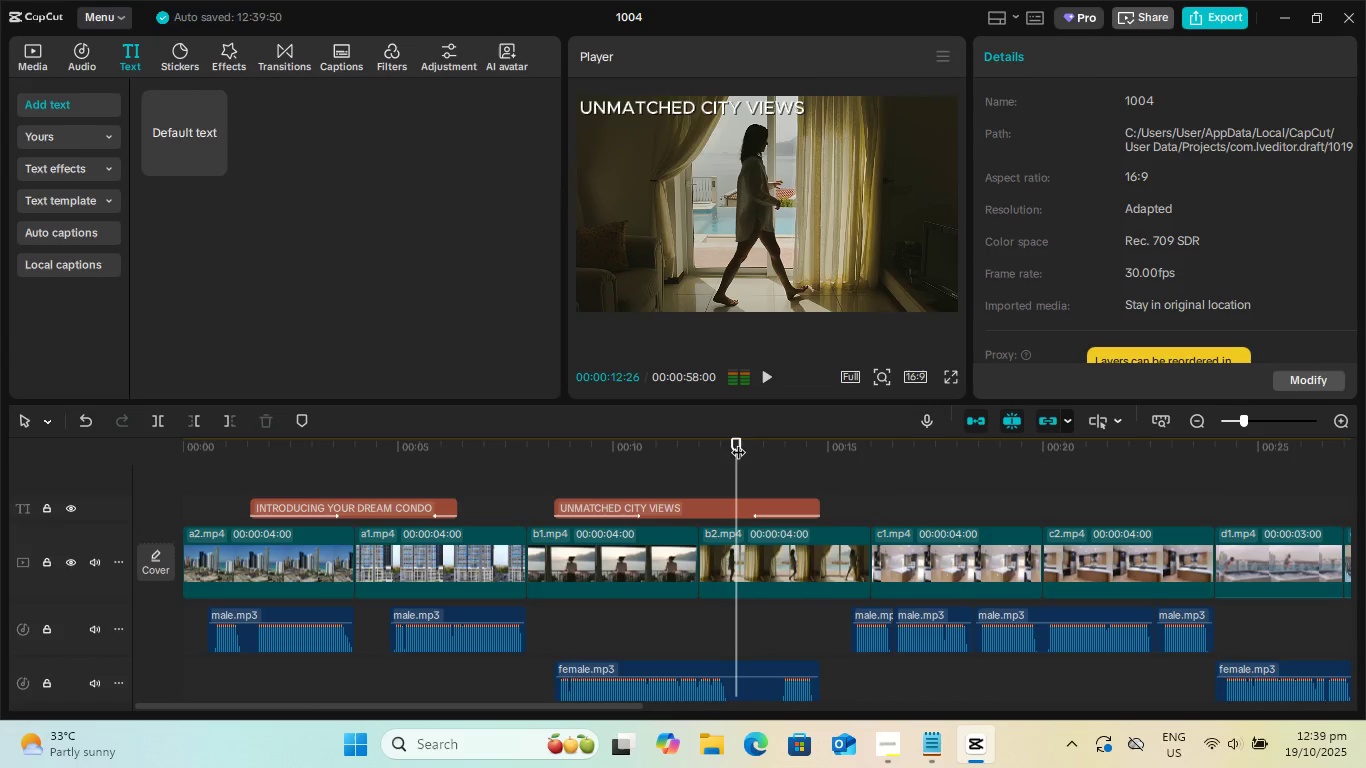 
left_click_drag(start_coordinate=[737, 436], to_coordinate=[551, 439])
 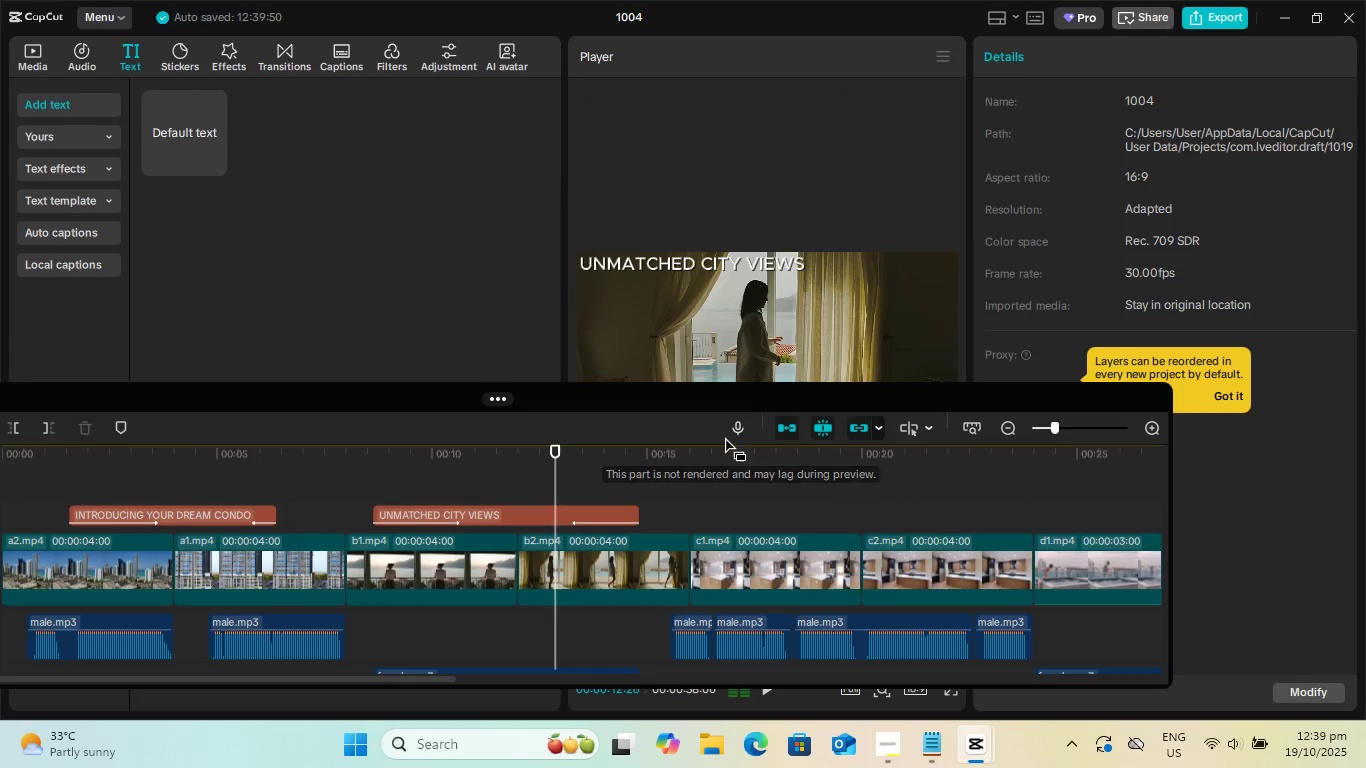 
left_click_drag(start_coordinate=[688, 402], to_coordinate=[900, 424])
 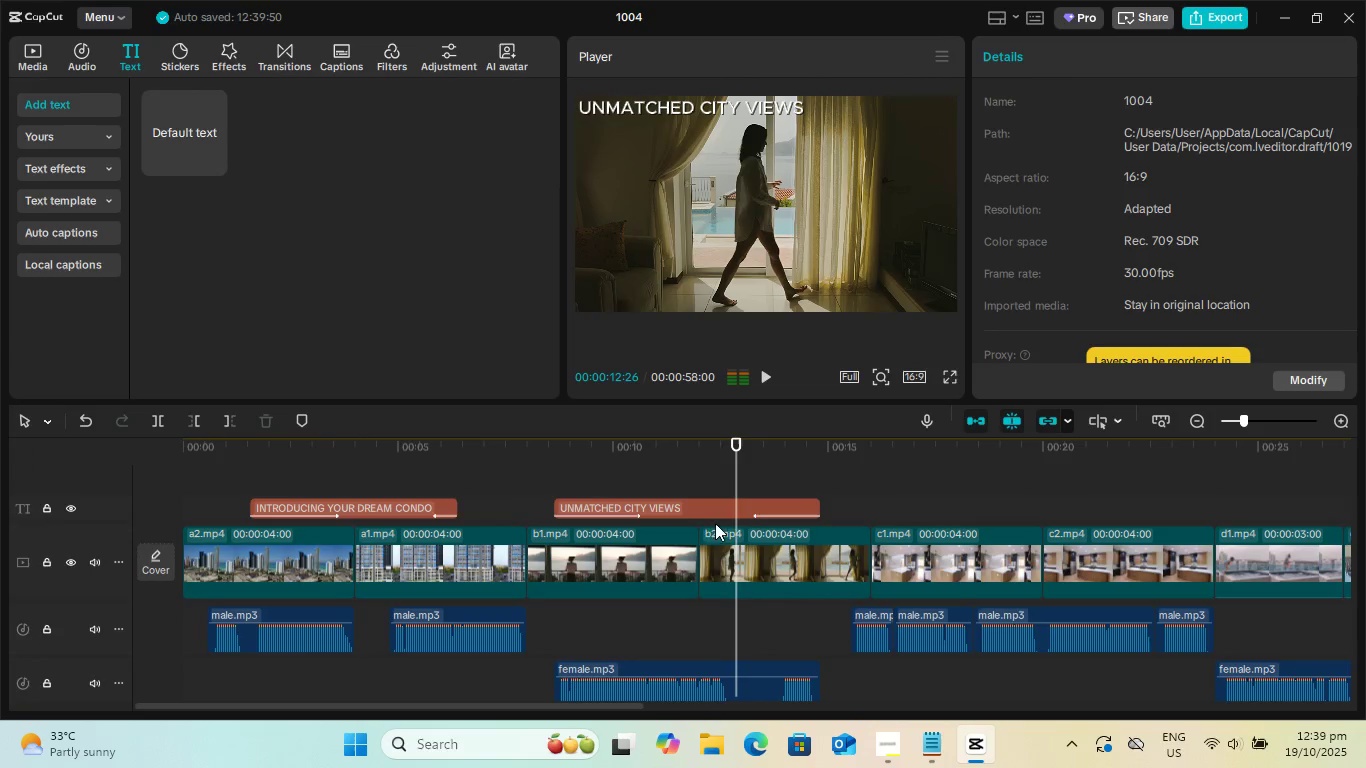 
left_click([690, 507])
 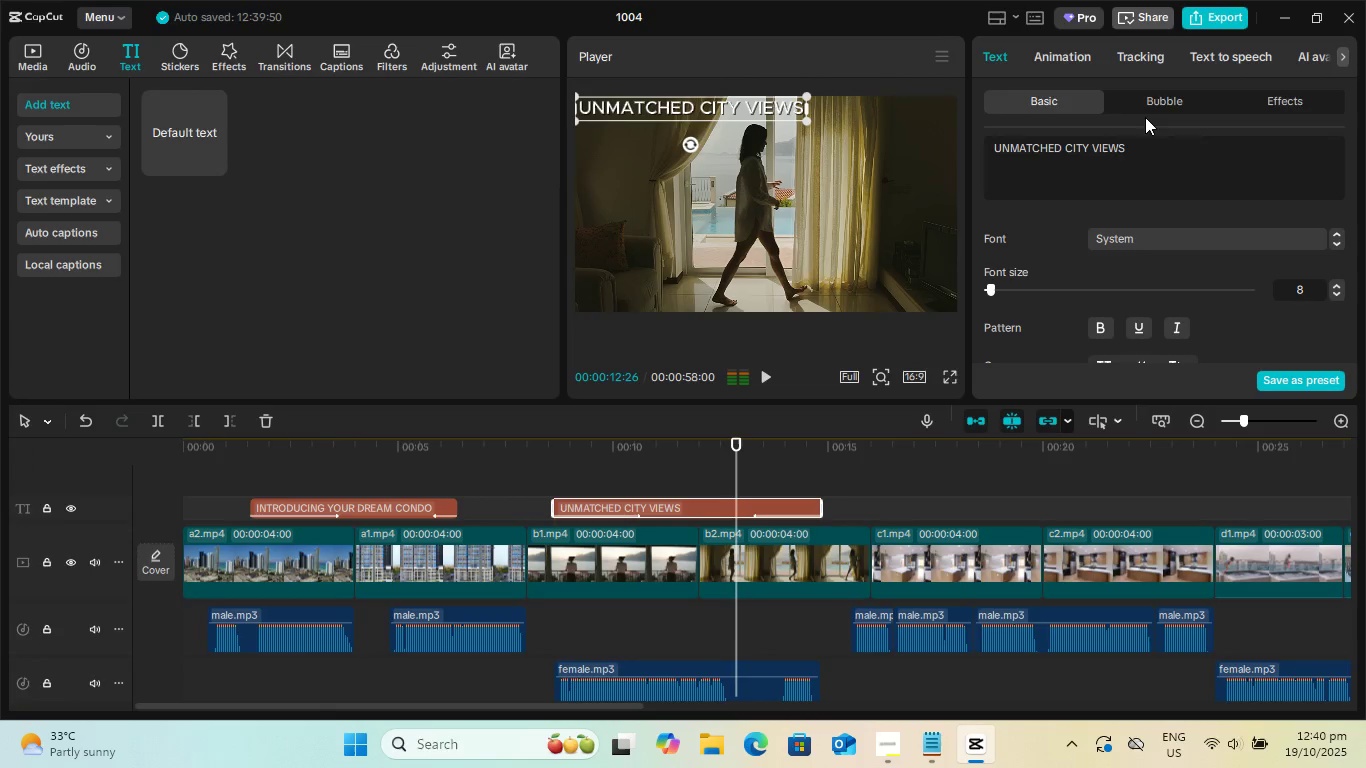 
left_click([1070, 54])
 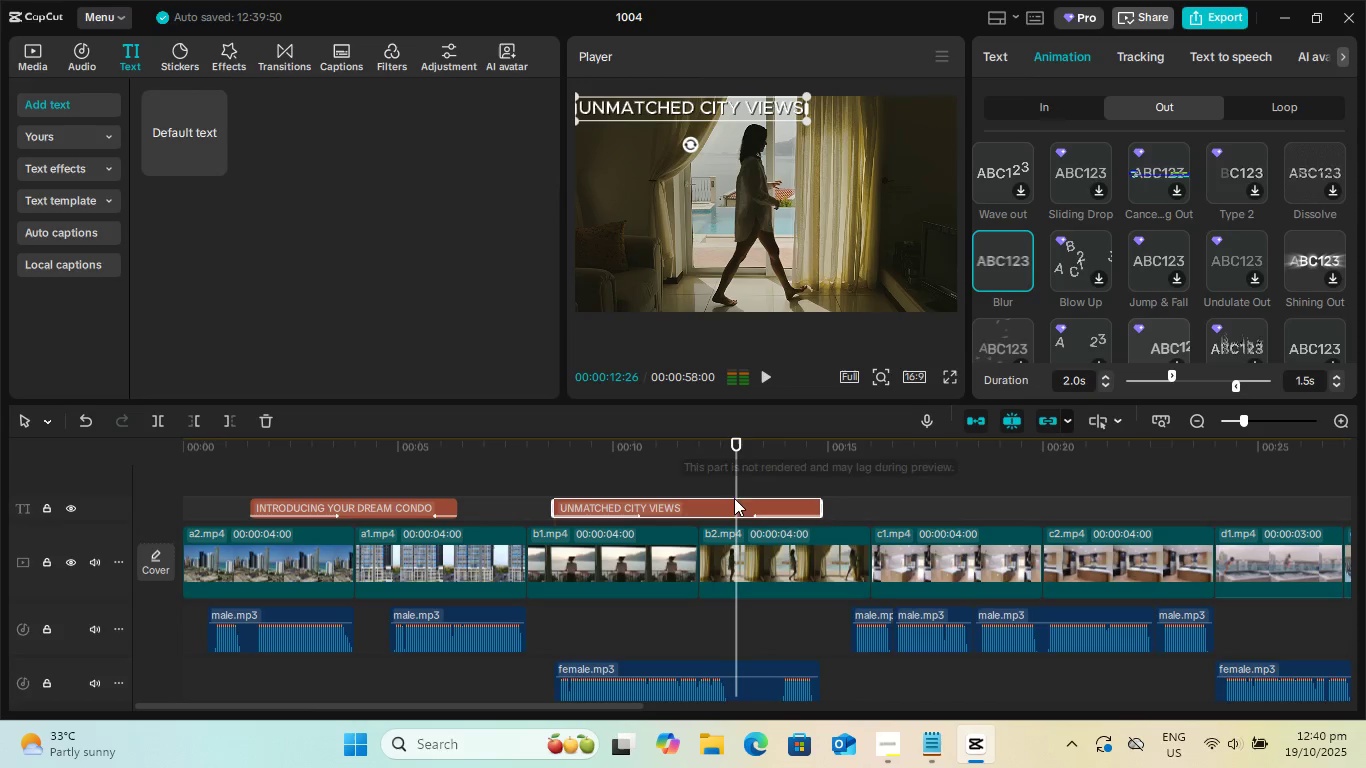 
left_click([715, 501])
 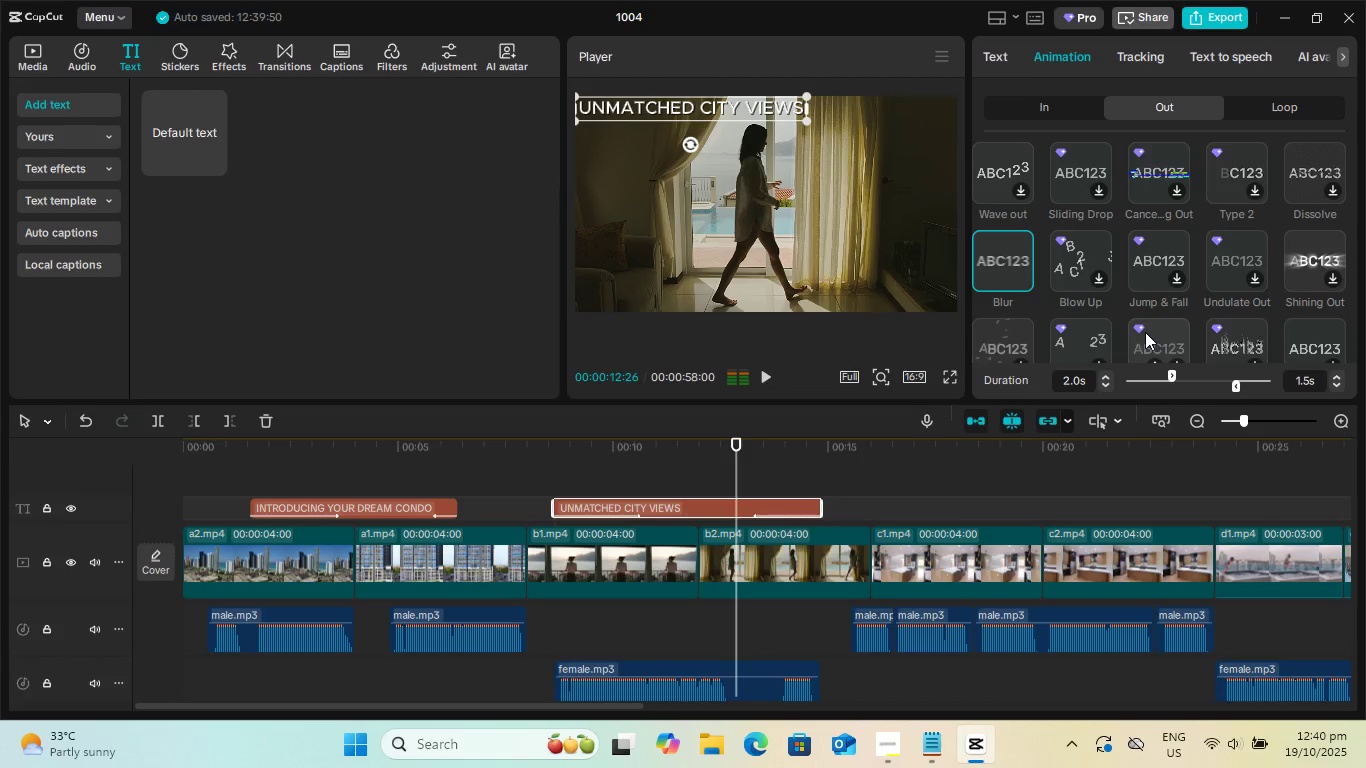 
scroll: coordinate [1141, 296], scroll_direction: up, amount: 4.0
 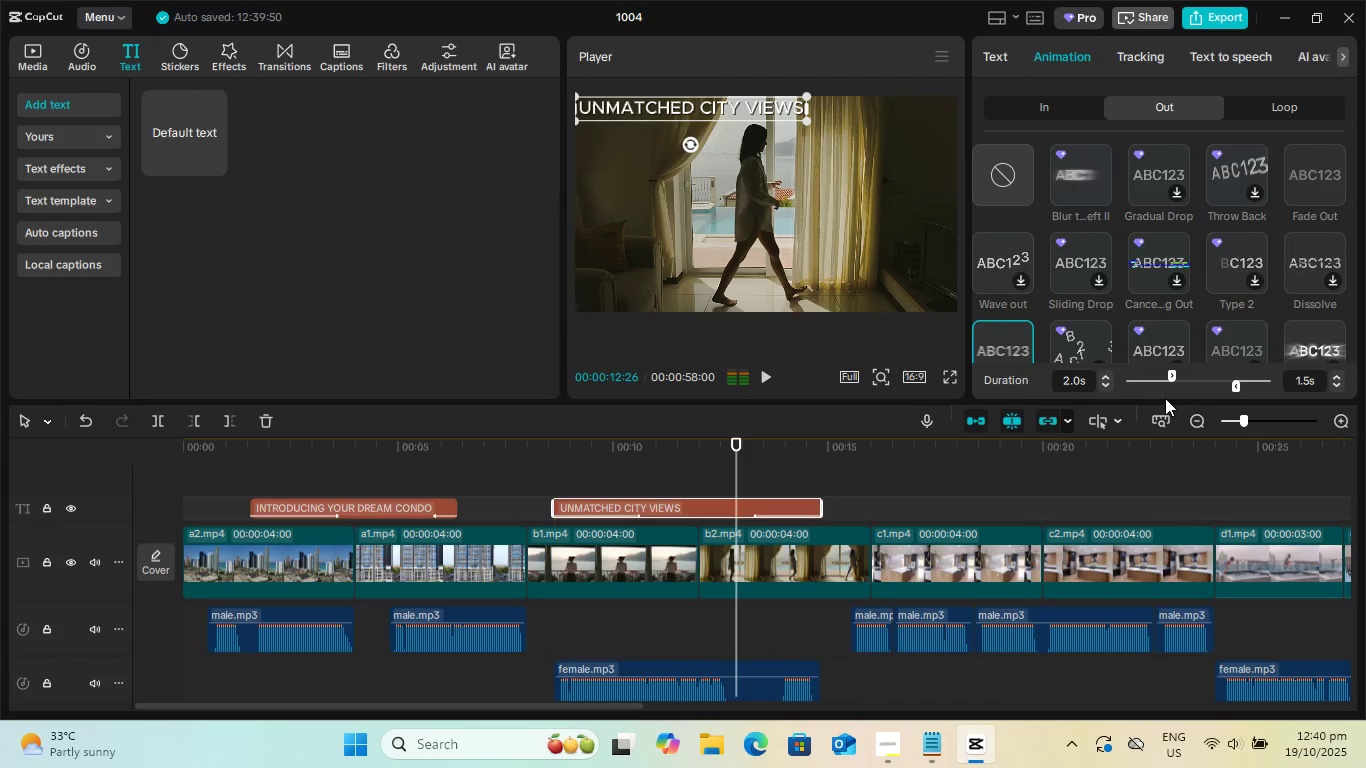 
left_click([1337, 170])
 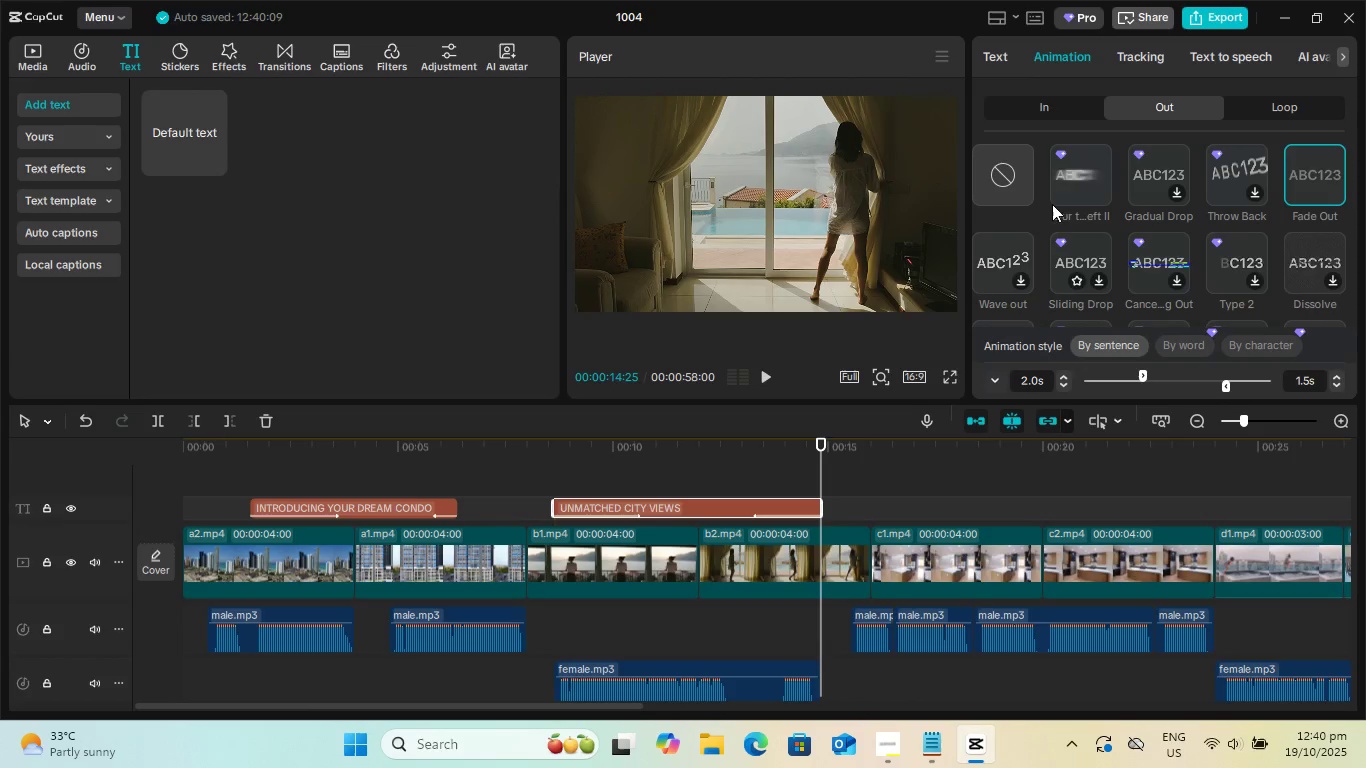 
double_click([1045, 100])
 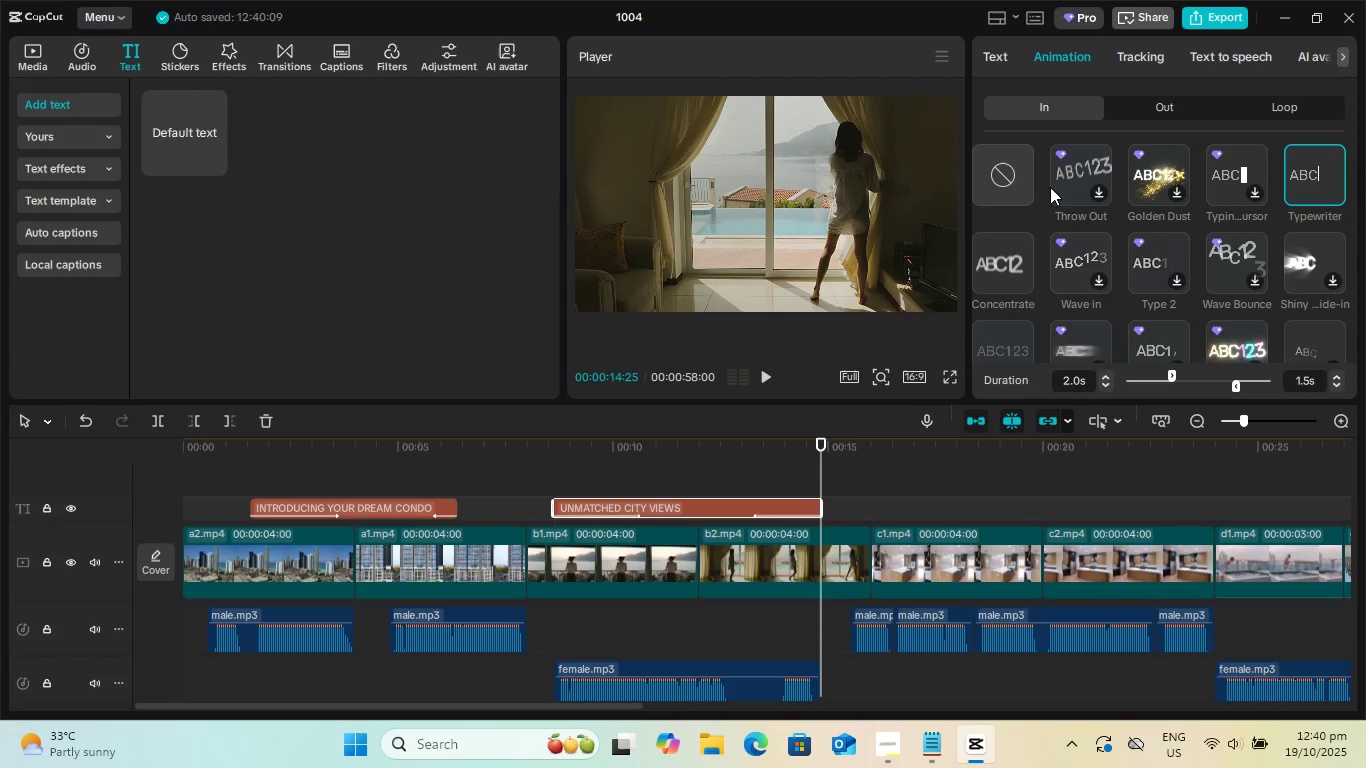 
scroll: coordinate [1175, 314], scroll_direction: down, amount: 1.0
 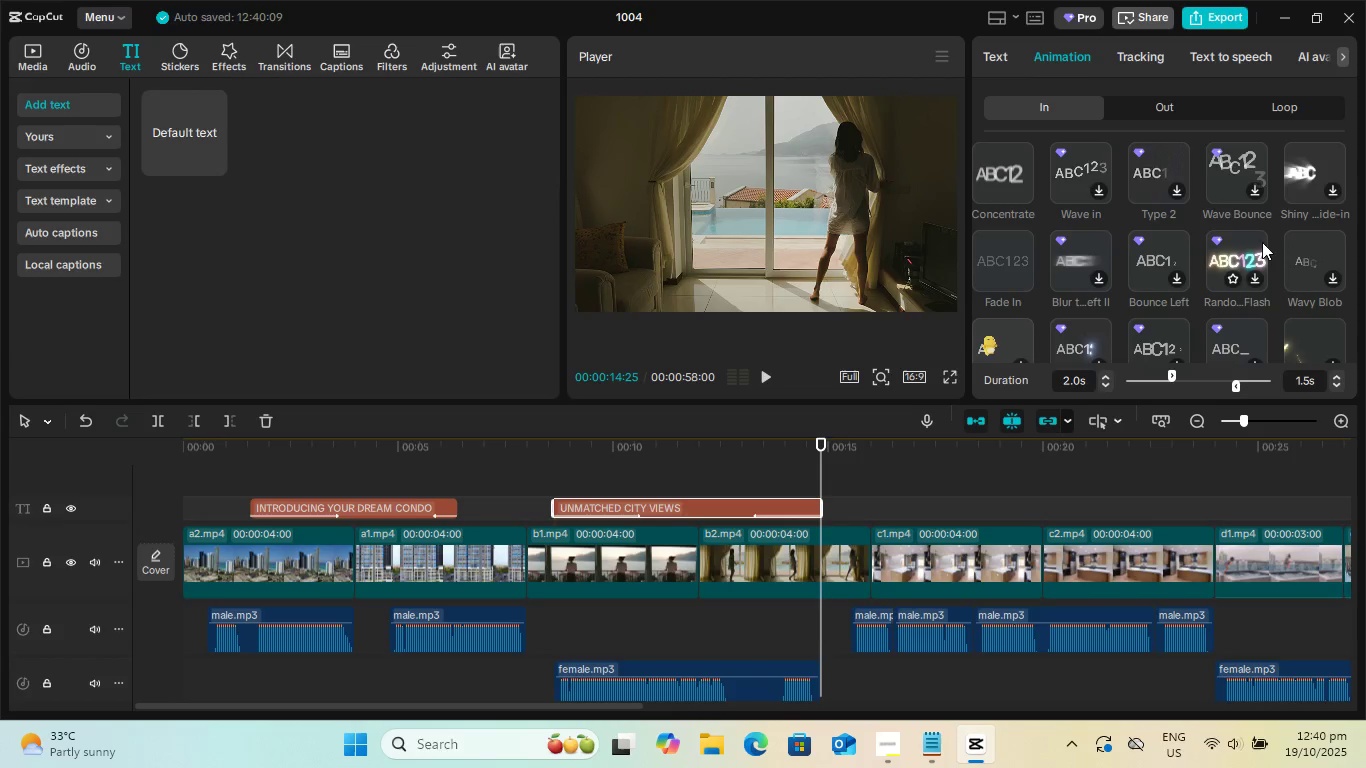 
scroll: coordinate [1269, 190], scroll_direction: up, amount: 1.0
 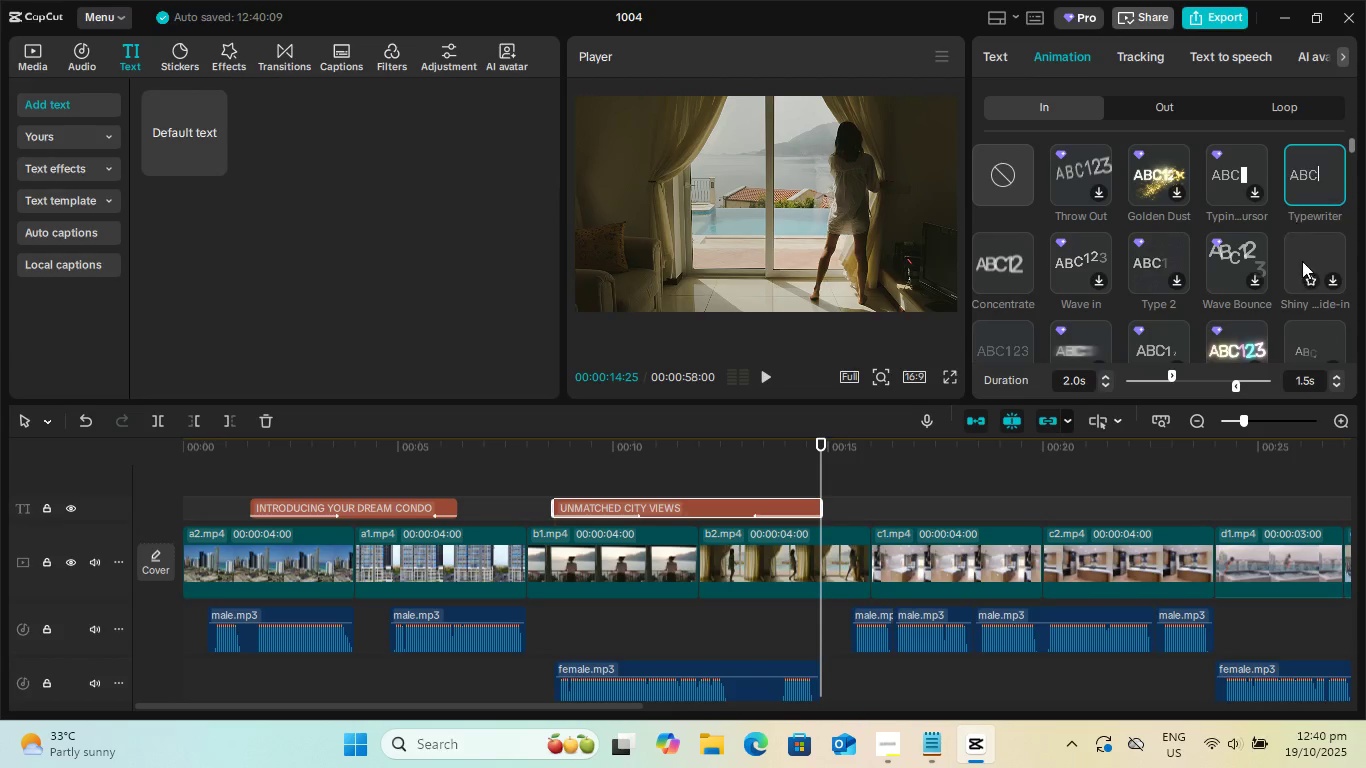 
left_click([1302, 261])
 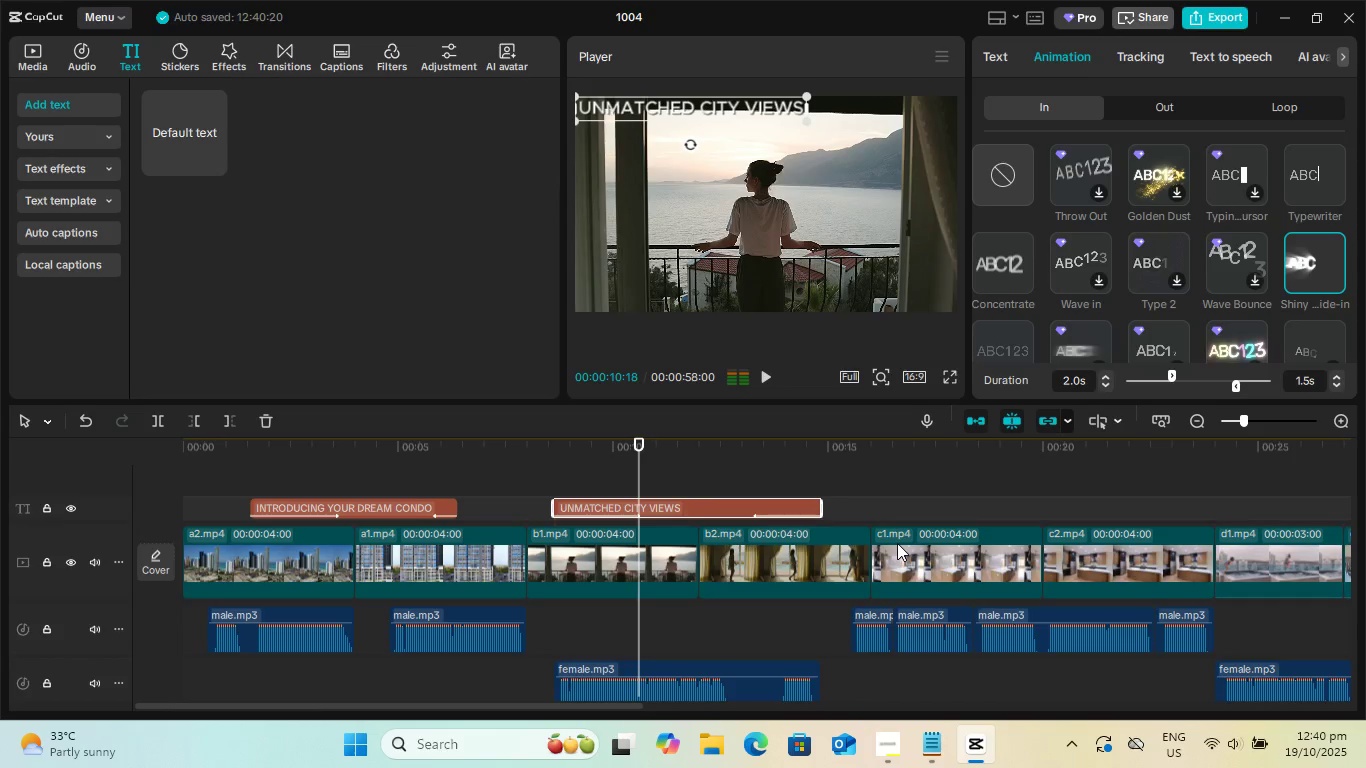 
wait(6.31)
 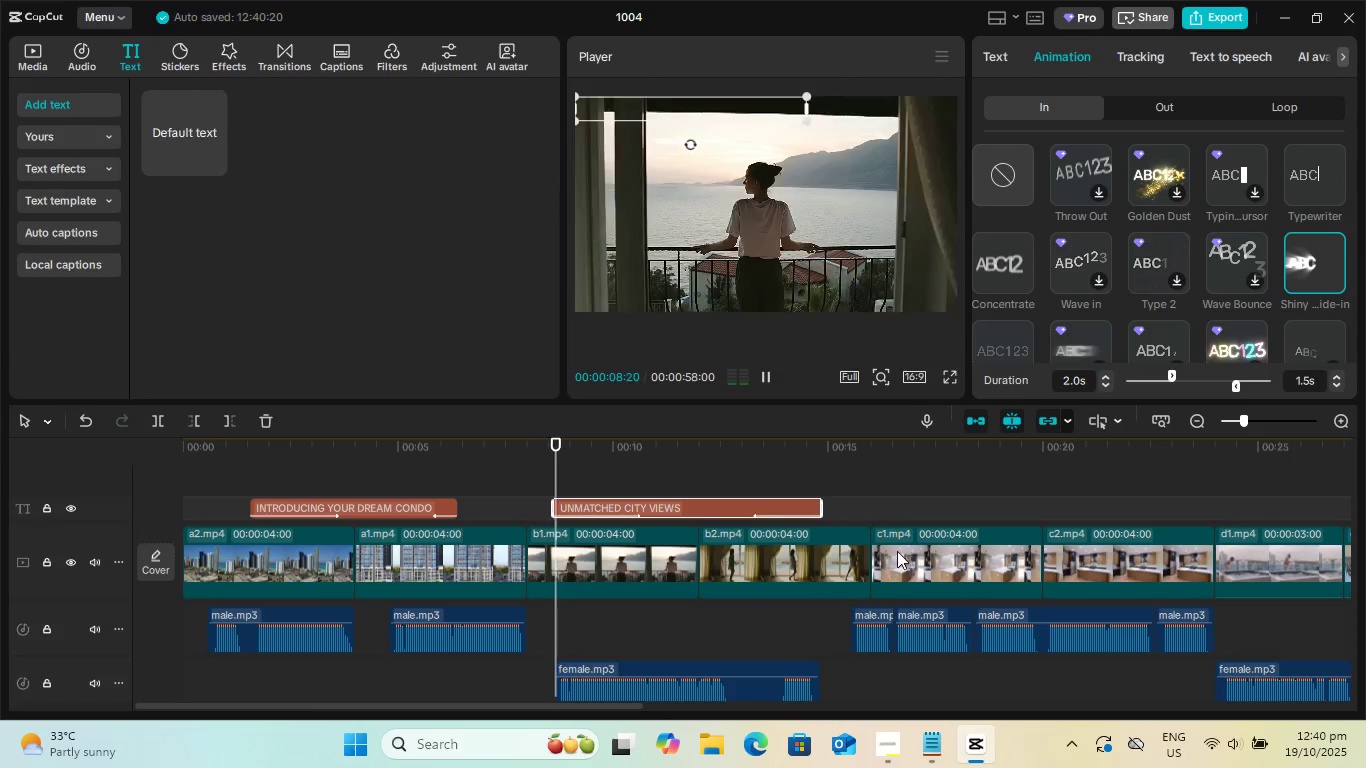 
left_click([763, 375])
 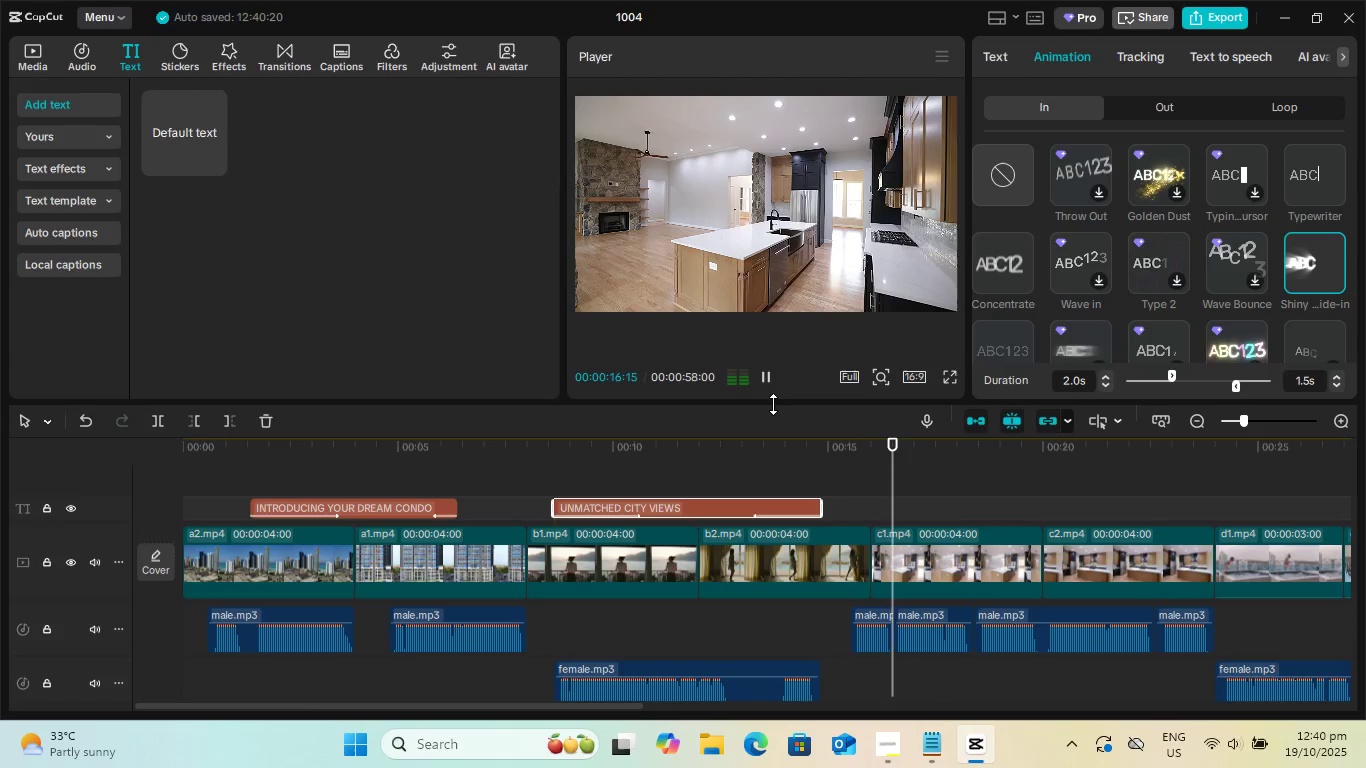 
wait(7.92)
 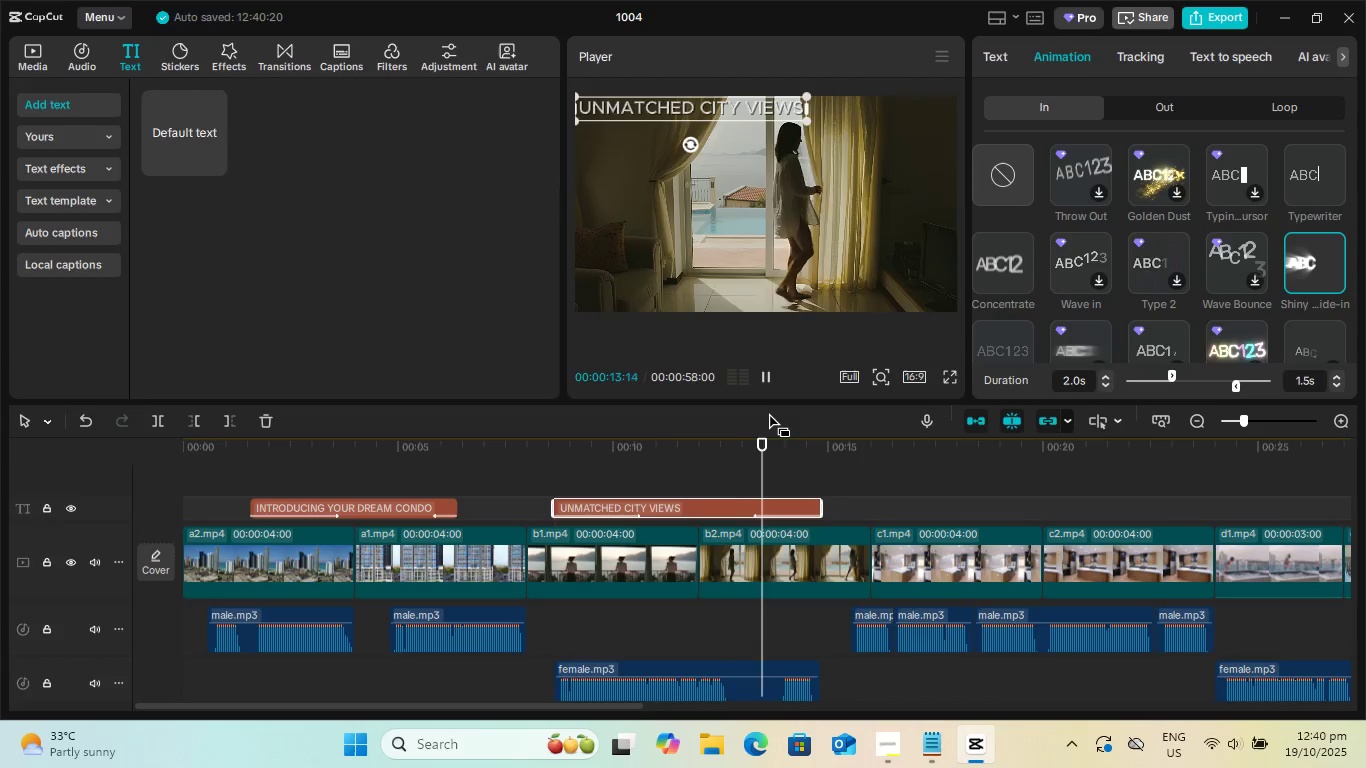 
key(Space)
 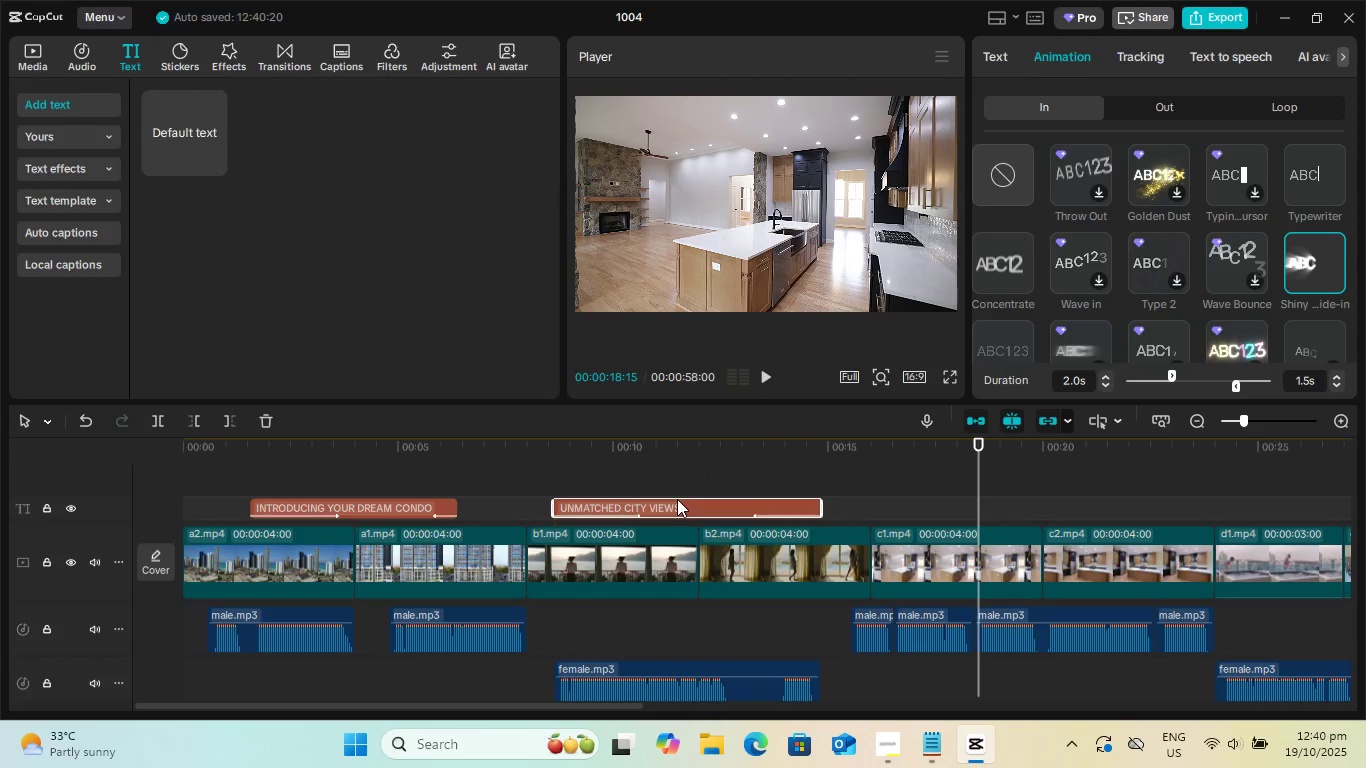 
left_click([677, 499])
 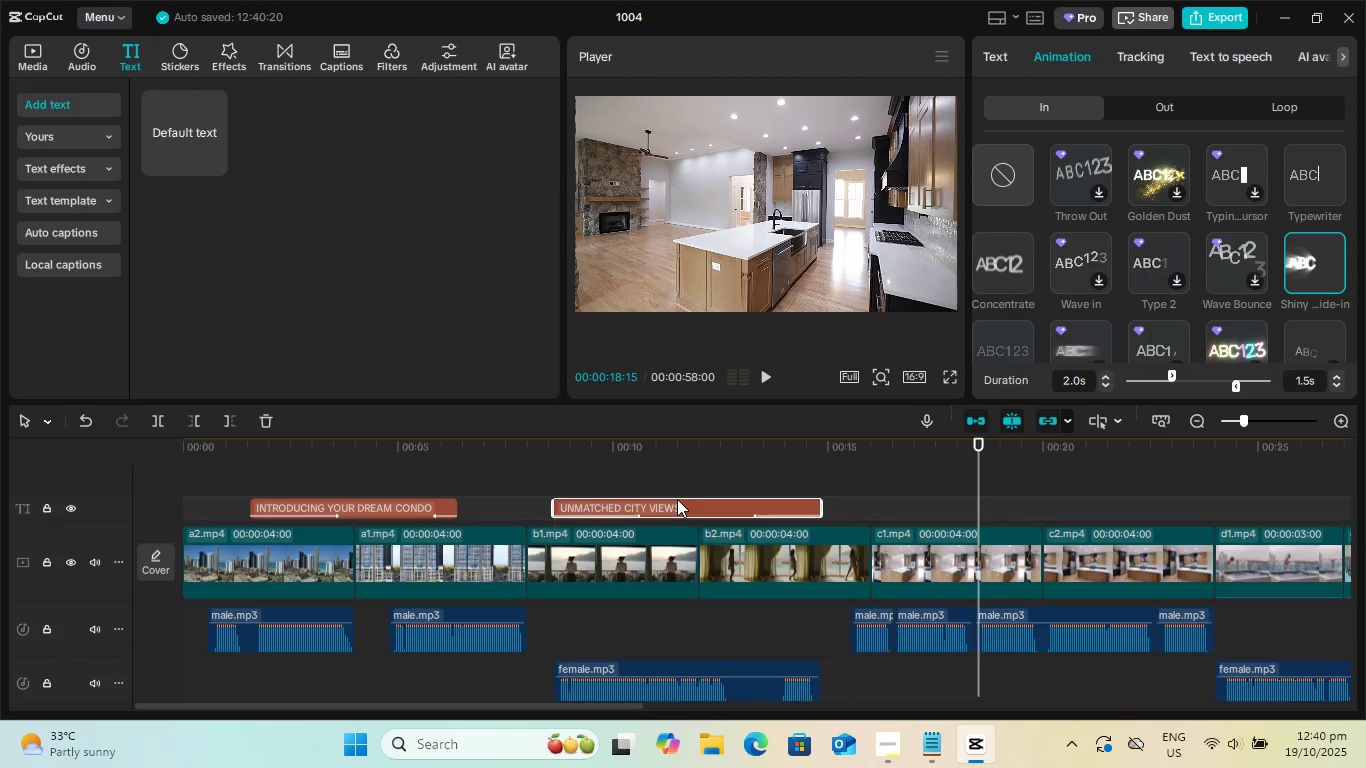 
key(Control+C)
 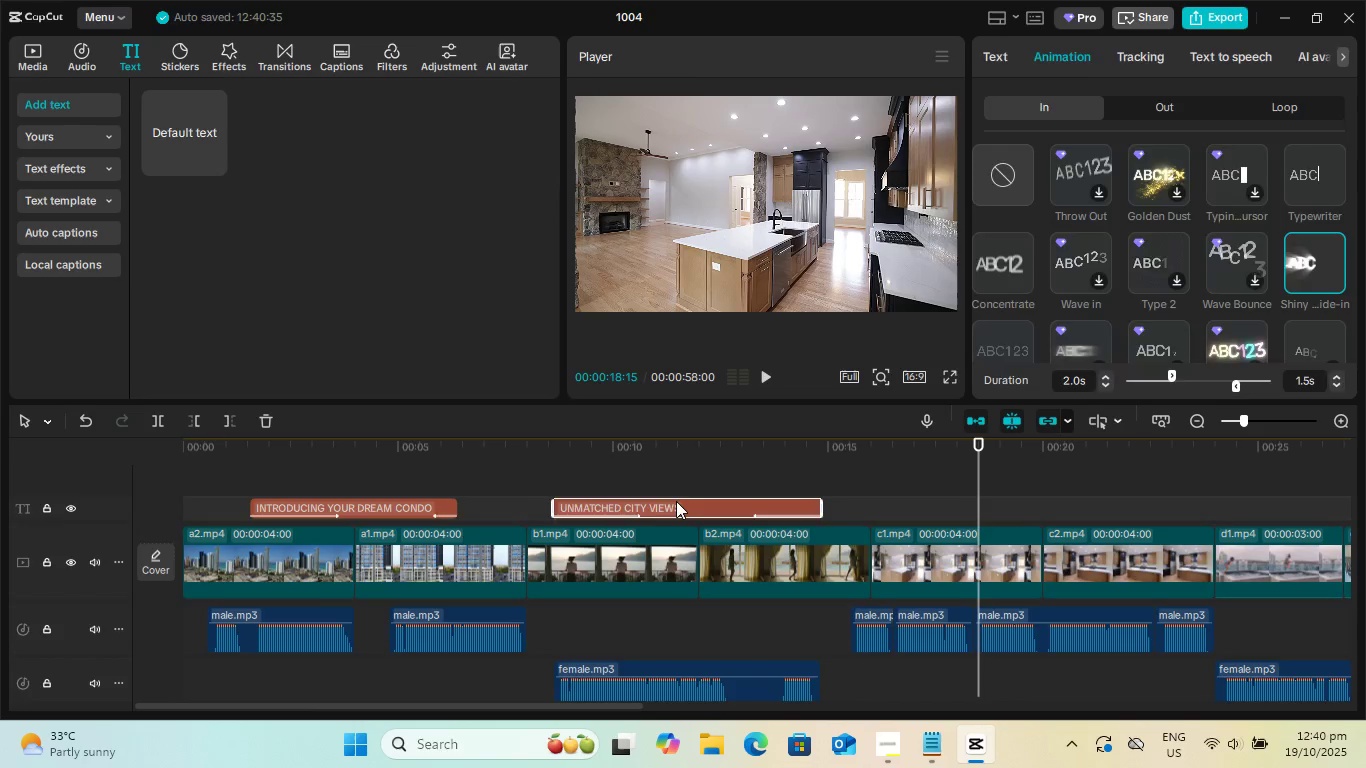 
key(Control+V)
 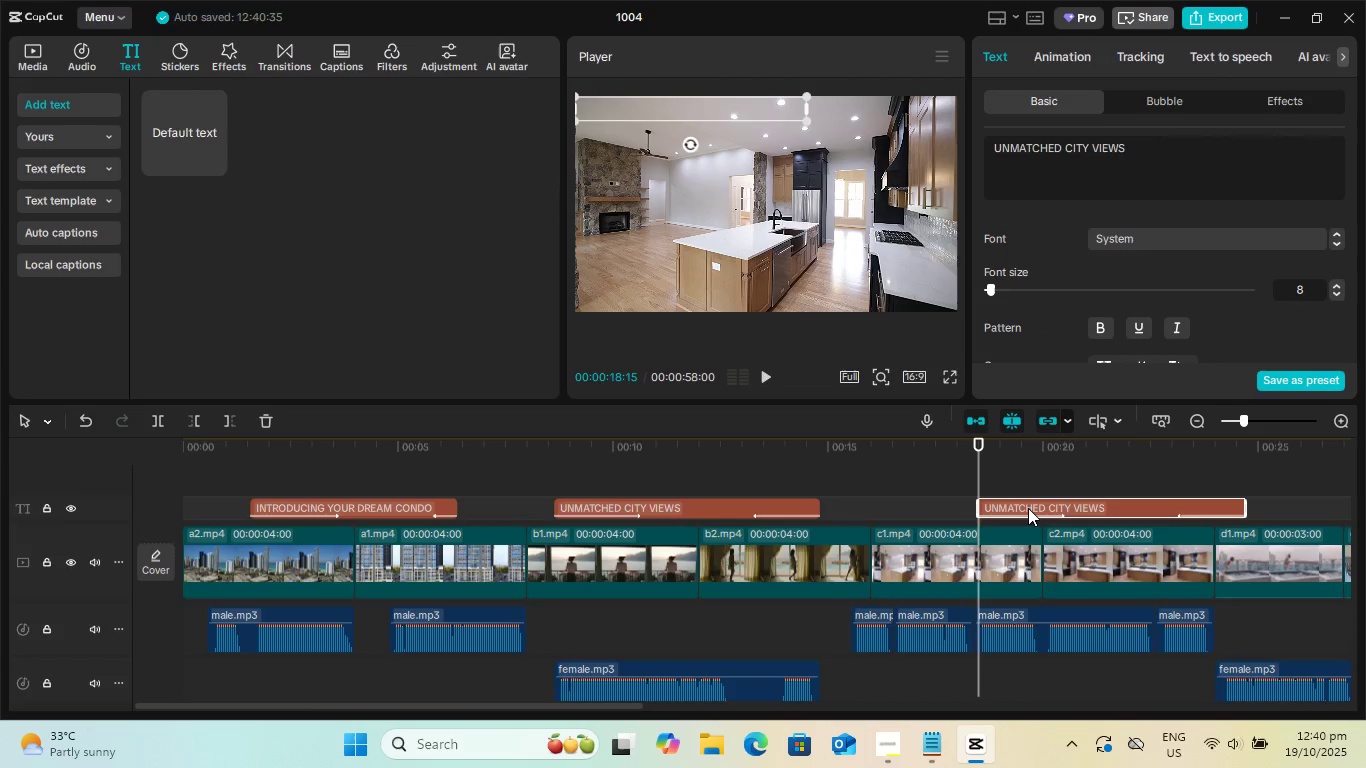 
left_click_drag(start_coordinate=[1028, 508], to_coordinate=[946, 511])
 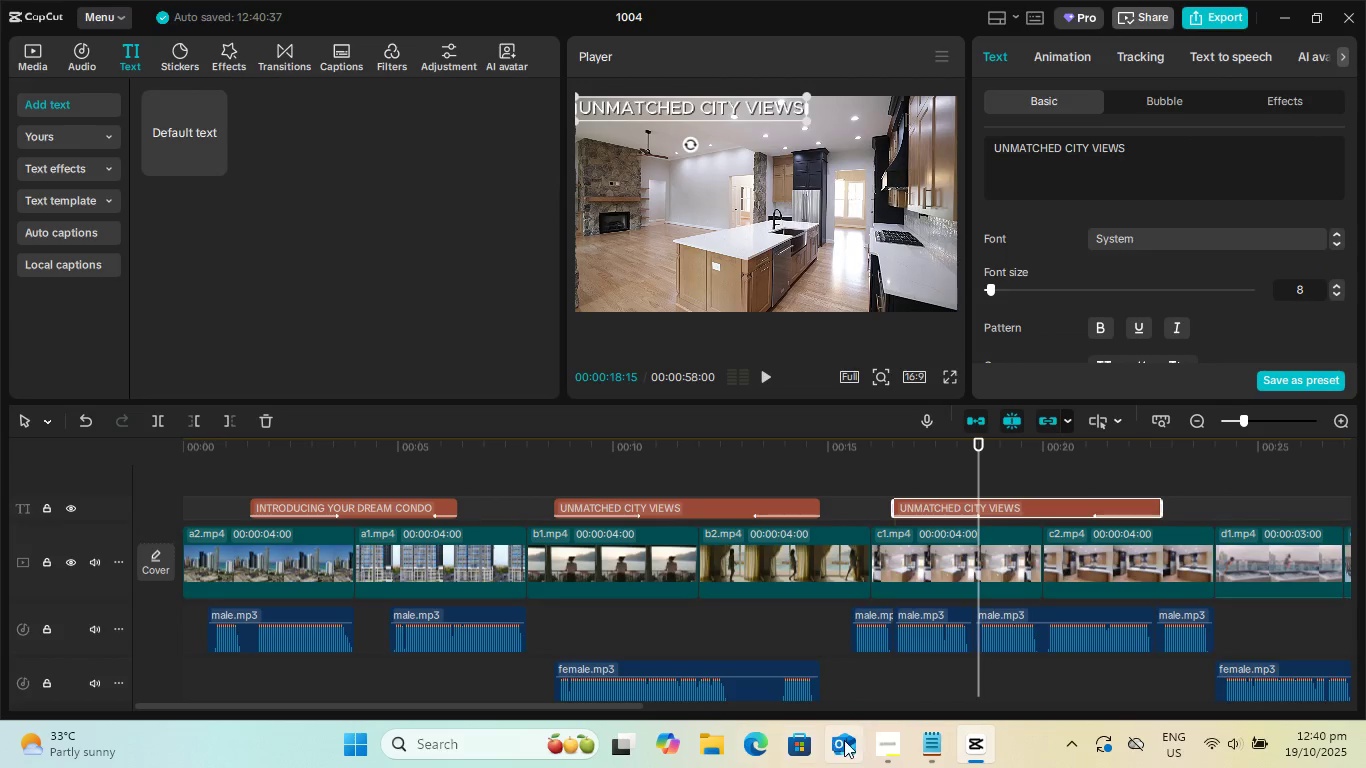 
left_click([895, 749])